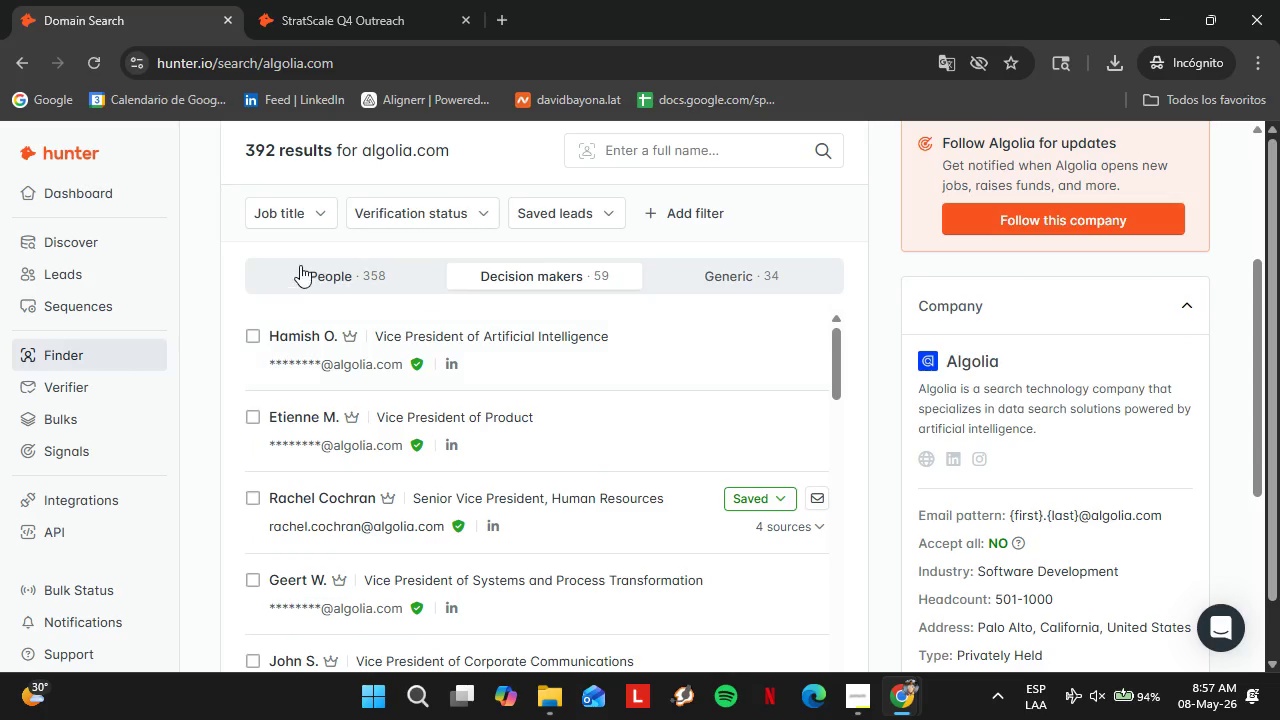 
left_click([301, 218])
 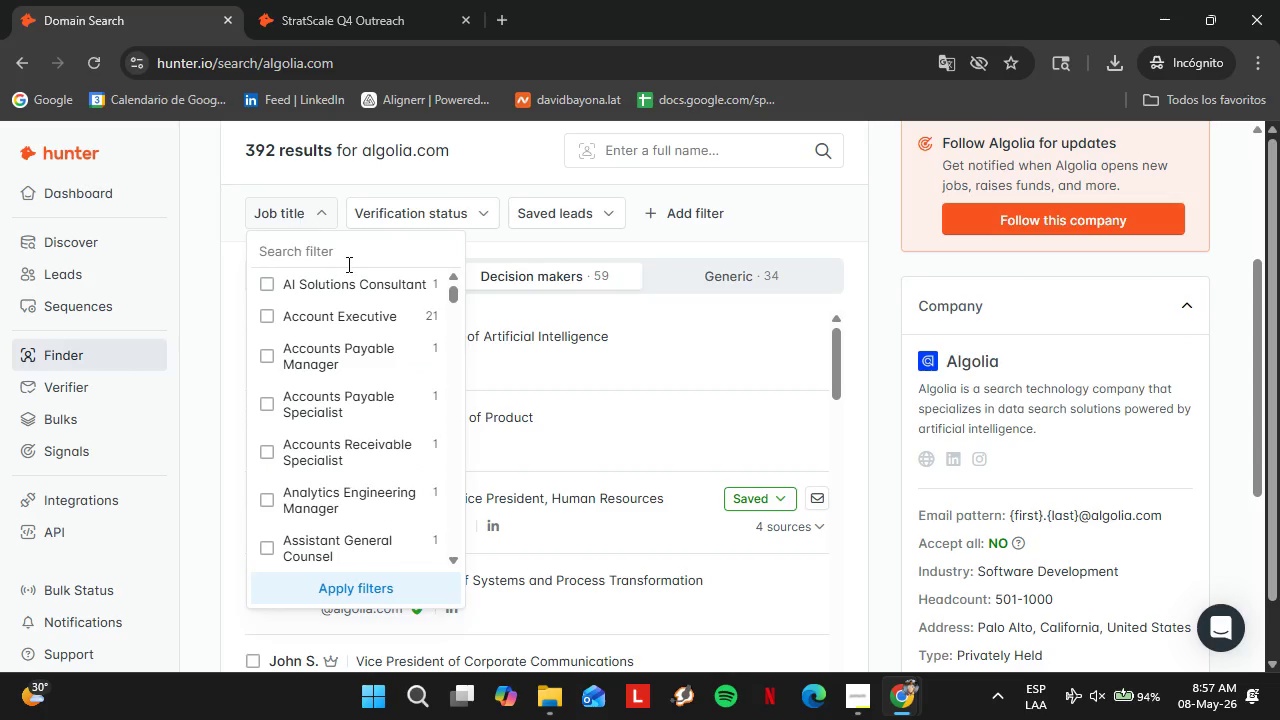 
left_click([347, 264])
 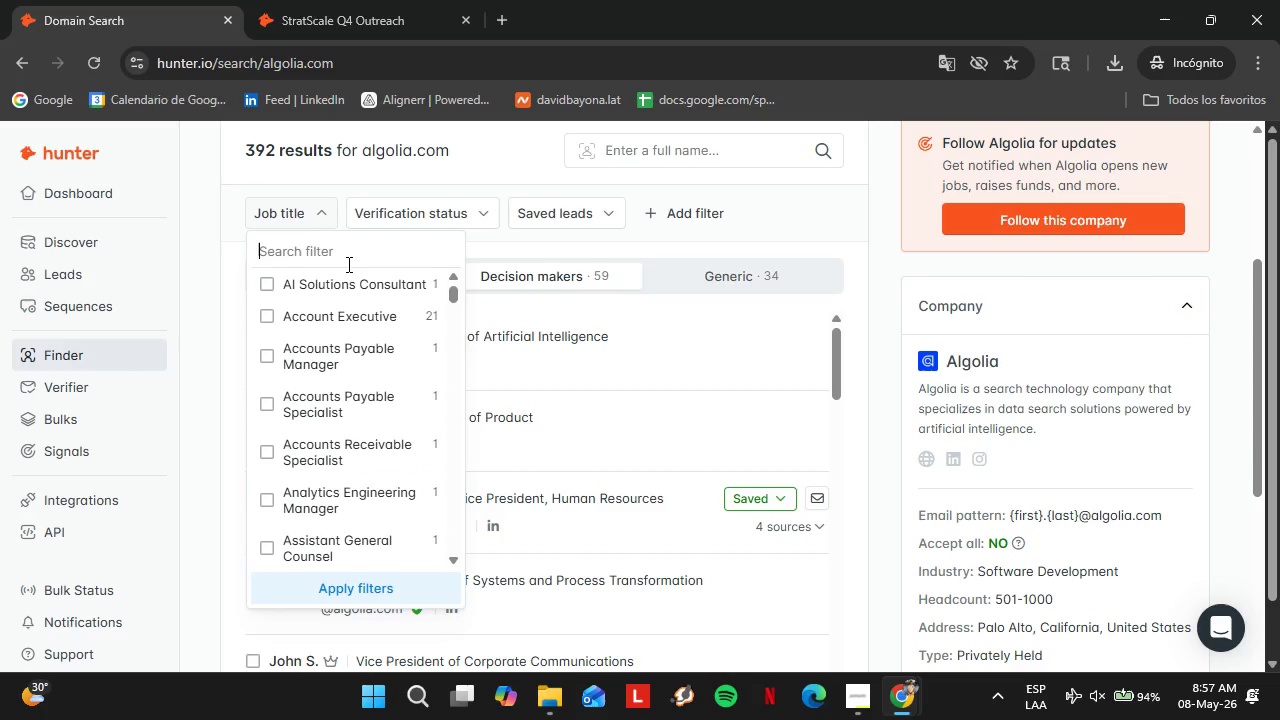 
type(coooperatin)
key(Backspace)
type(ons)
 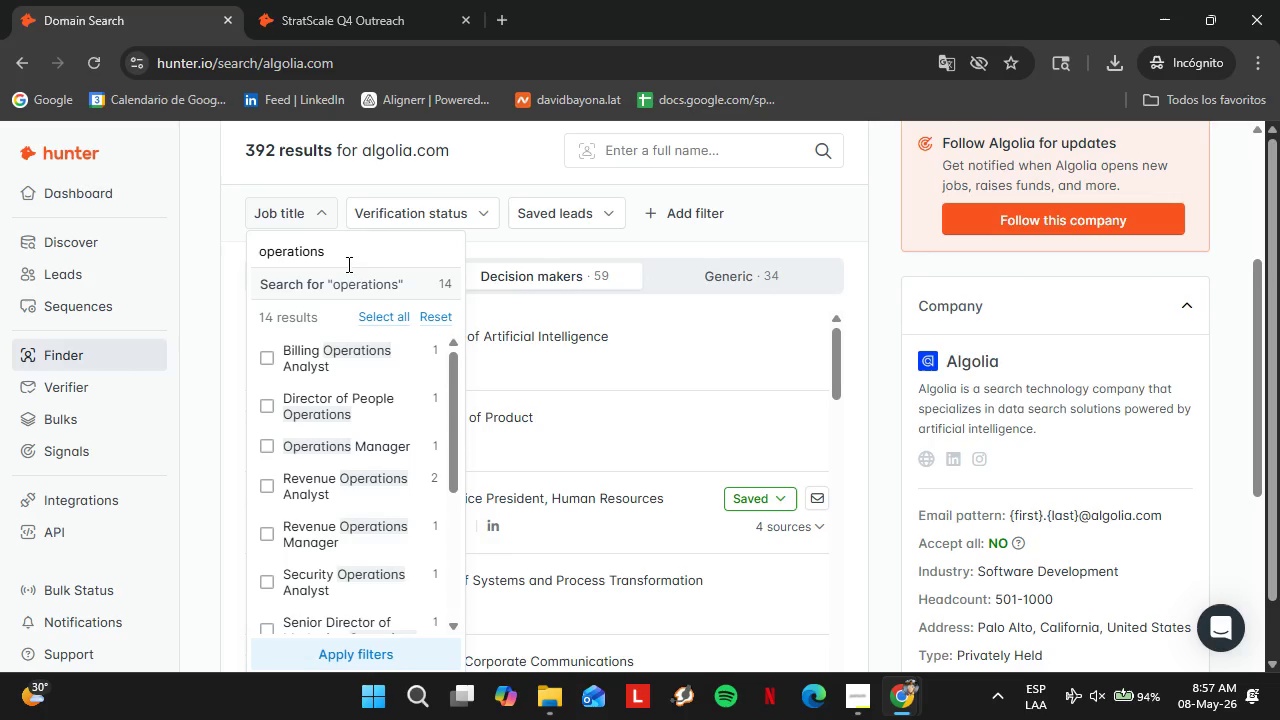 
scroll: coordinate [378, 474], scroll_direction: down, amount: 5.0
 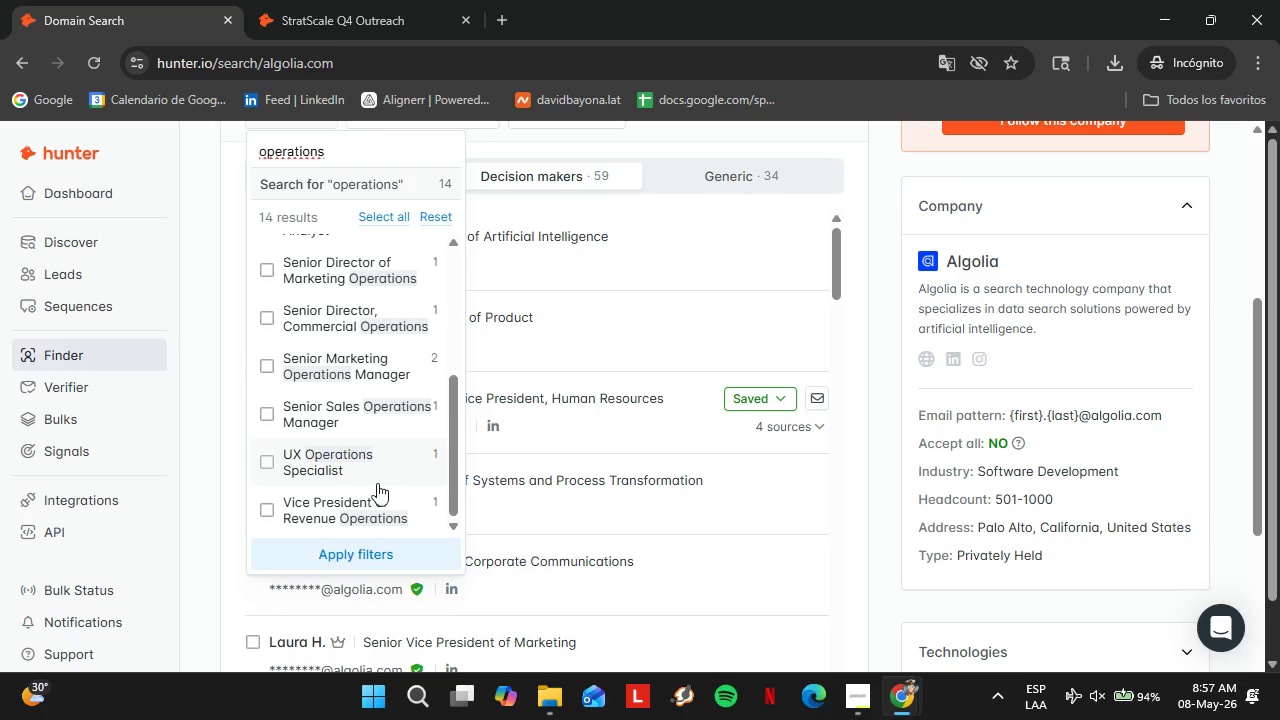 
wait(5.29)
 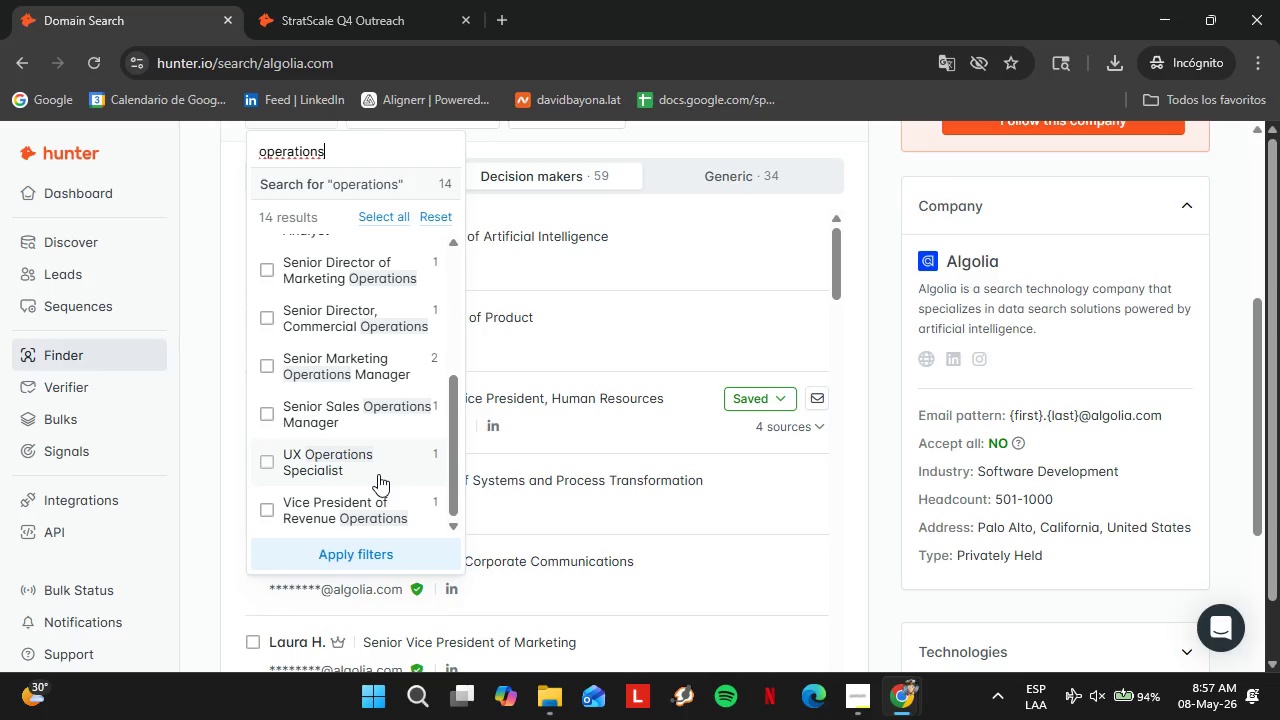 
scroll: coordinate [349, 402], scroll_direction: up, amount: 5.0
 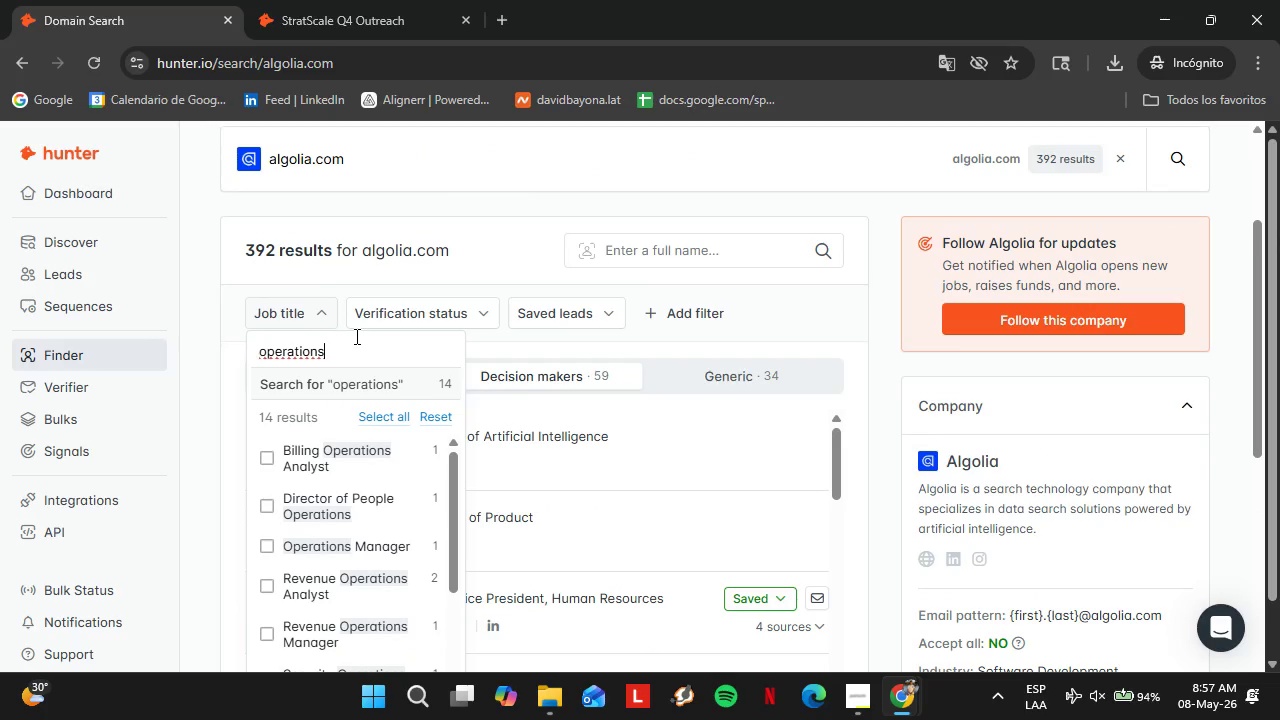 
left_click_drag(start_coordinate=[351, 355], to_coordinate=[240, 353])
 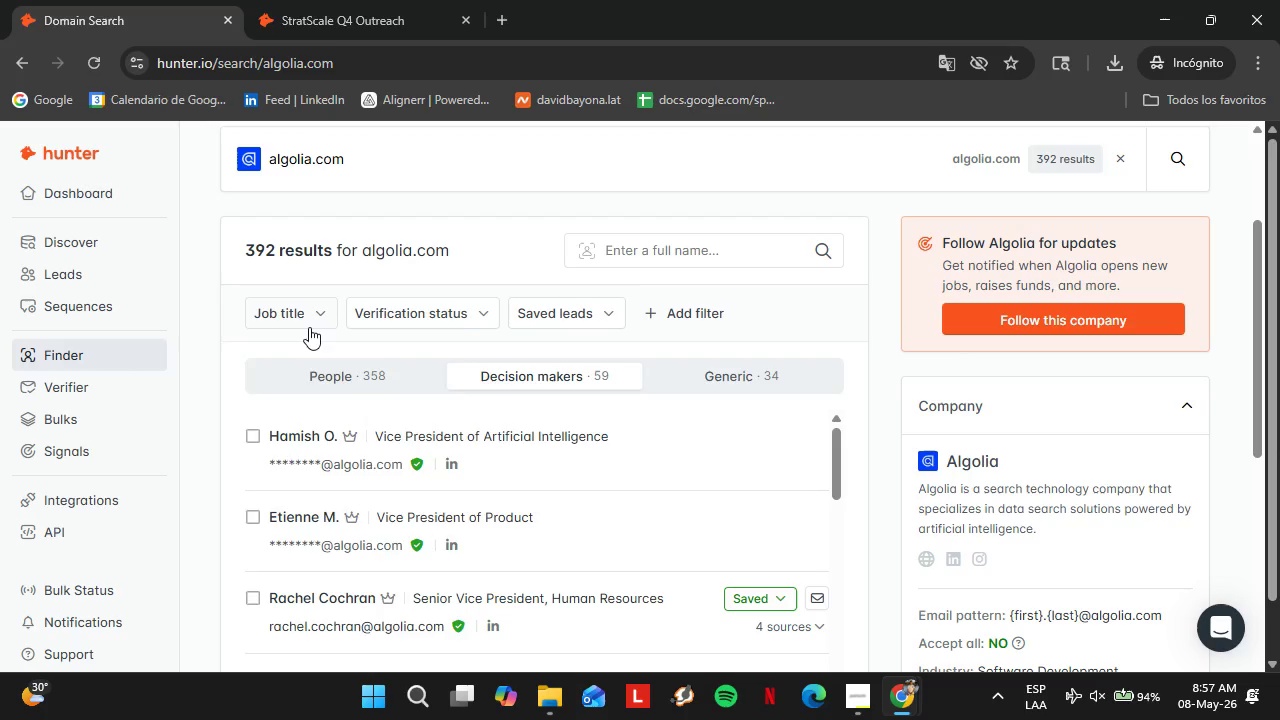 
double_click([309, 322])
 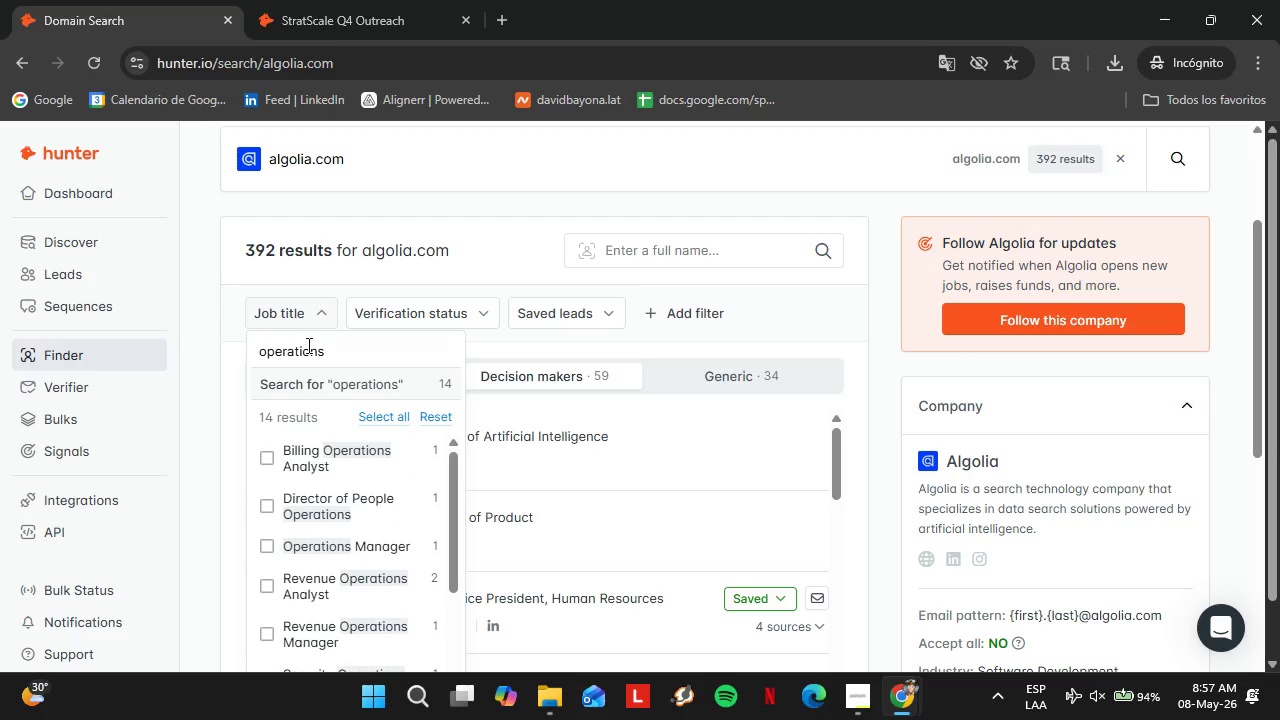 
double_click([307, 345])
 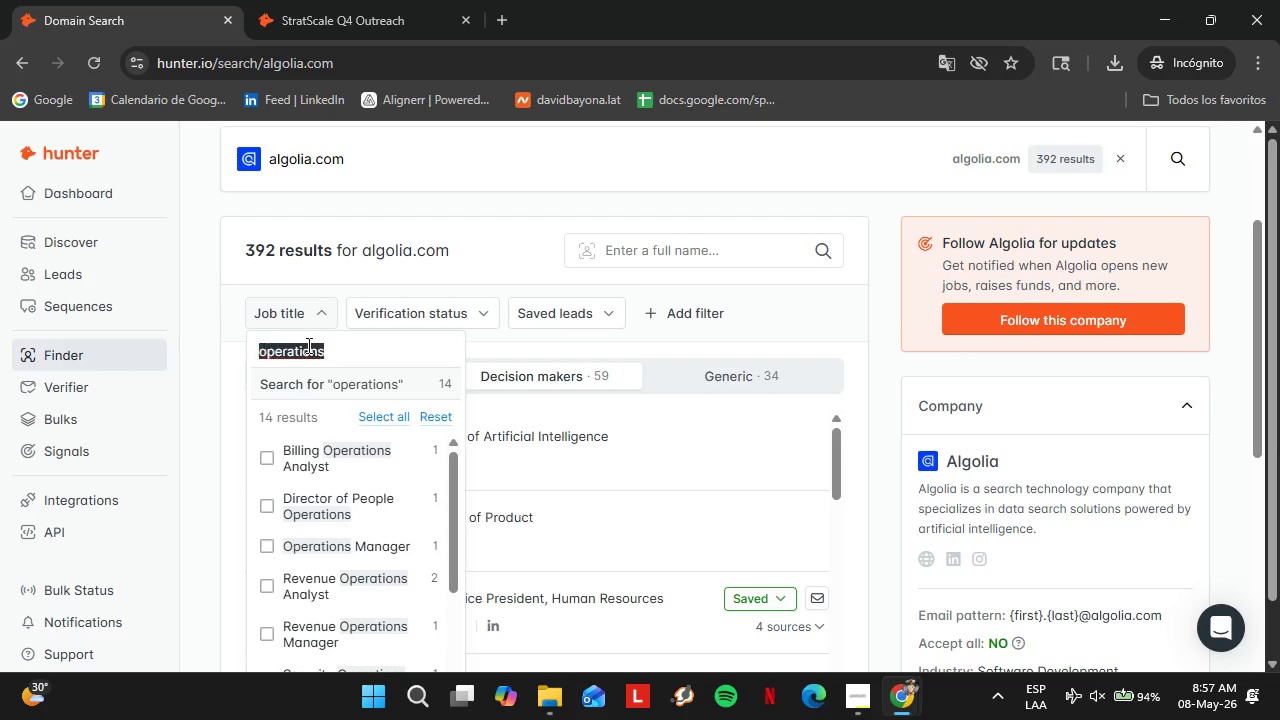 
triple_click([307, 345])
 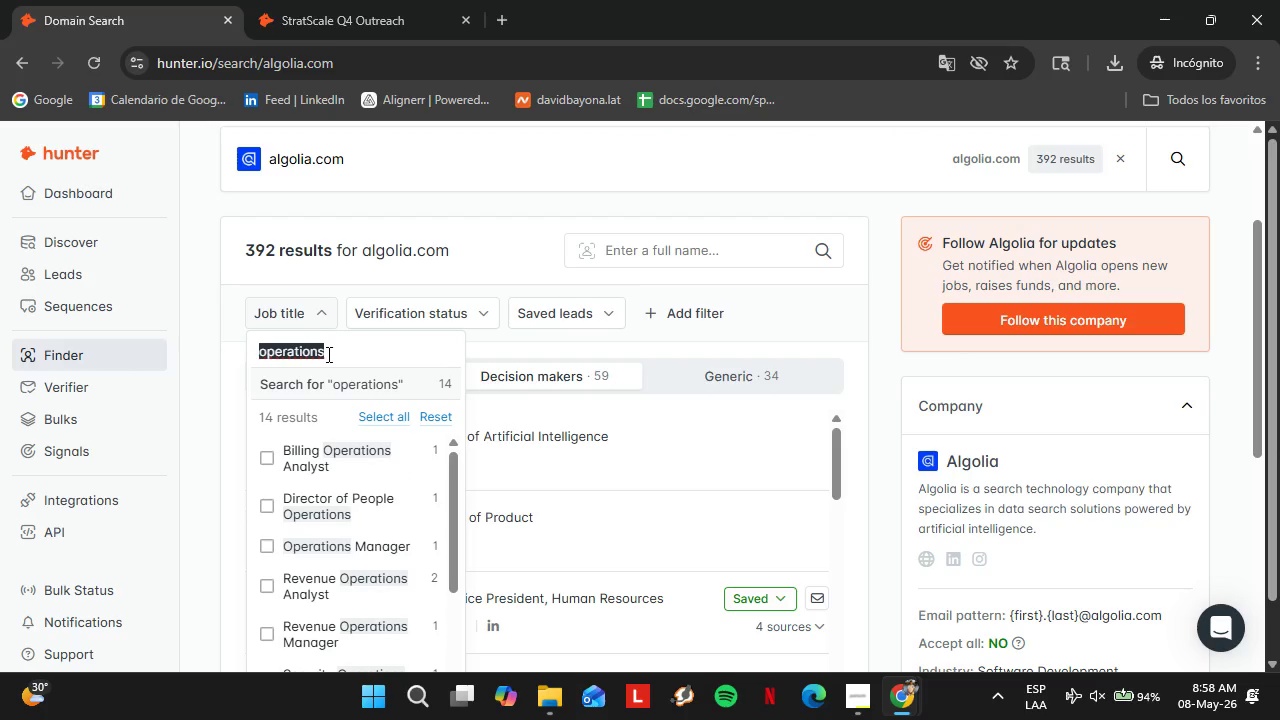 
wait(10.62)
 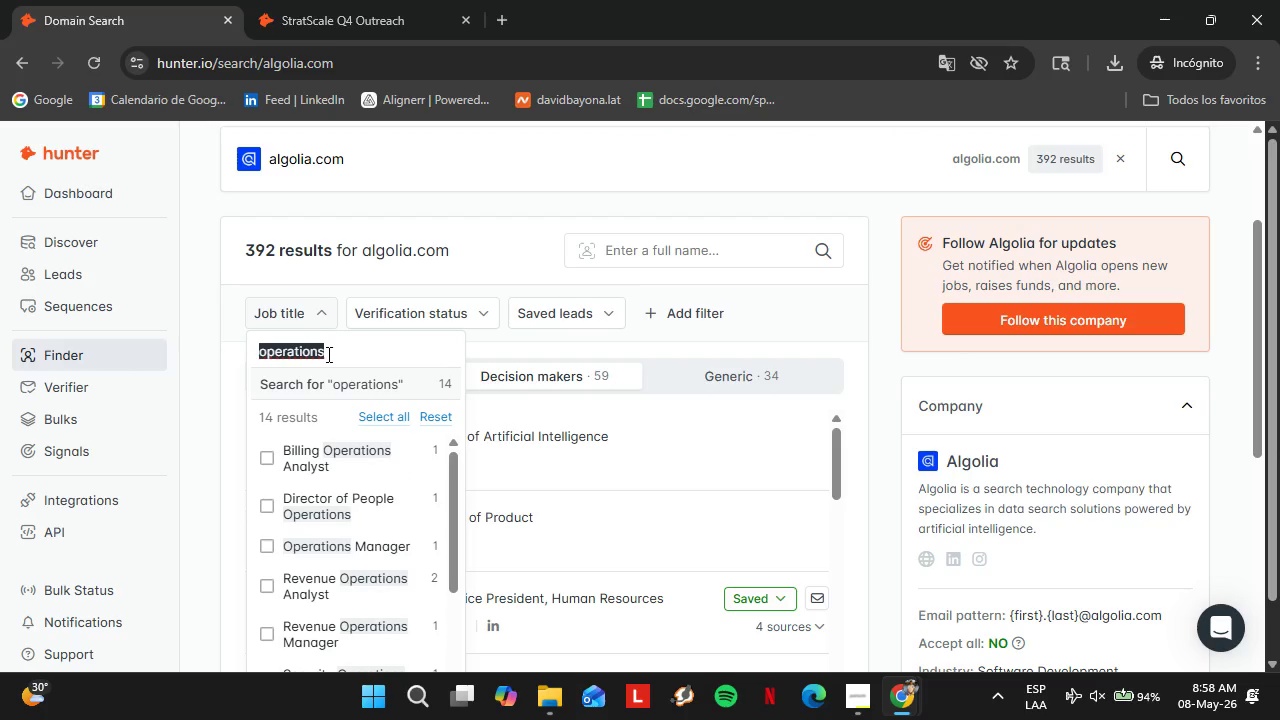 
type(coo)
key(Backspace)
key(Backspace)
key(Backspace)
key(Backspace)
type(foun)
key(Backspace)
key(Backspace)
key(Backspace)
type(ceo)
 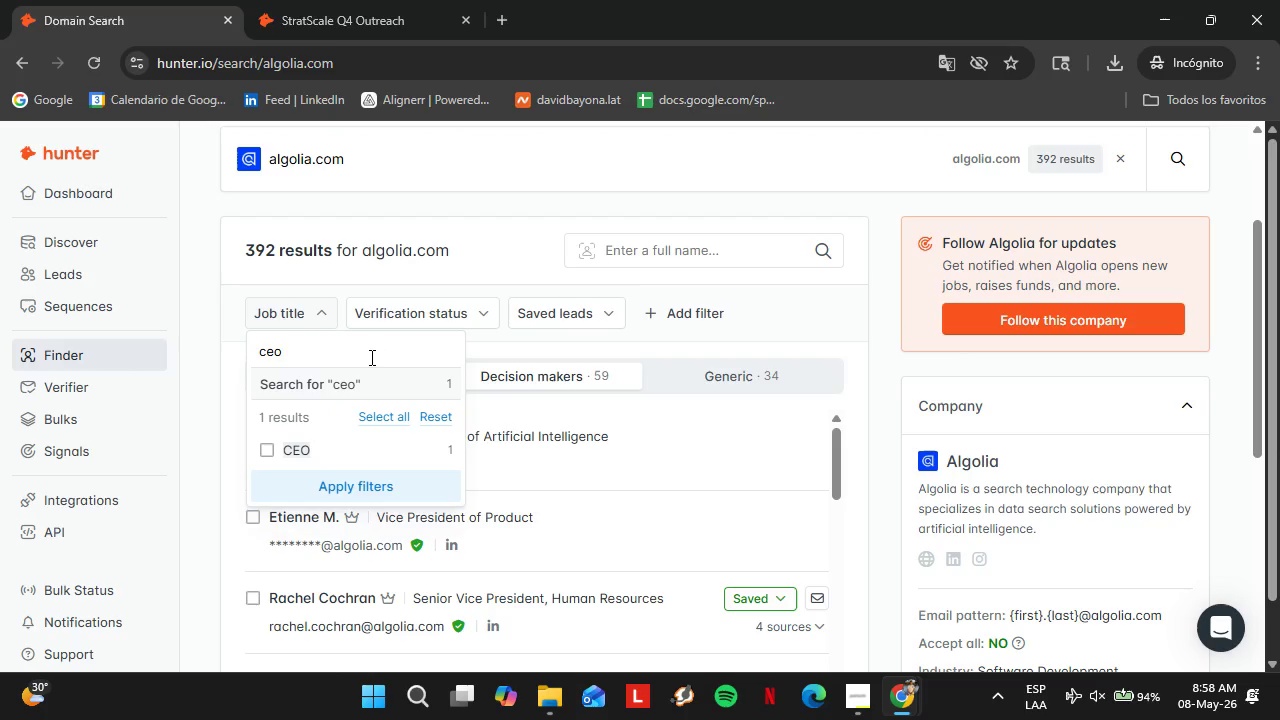 
left_click([335, 475])
 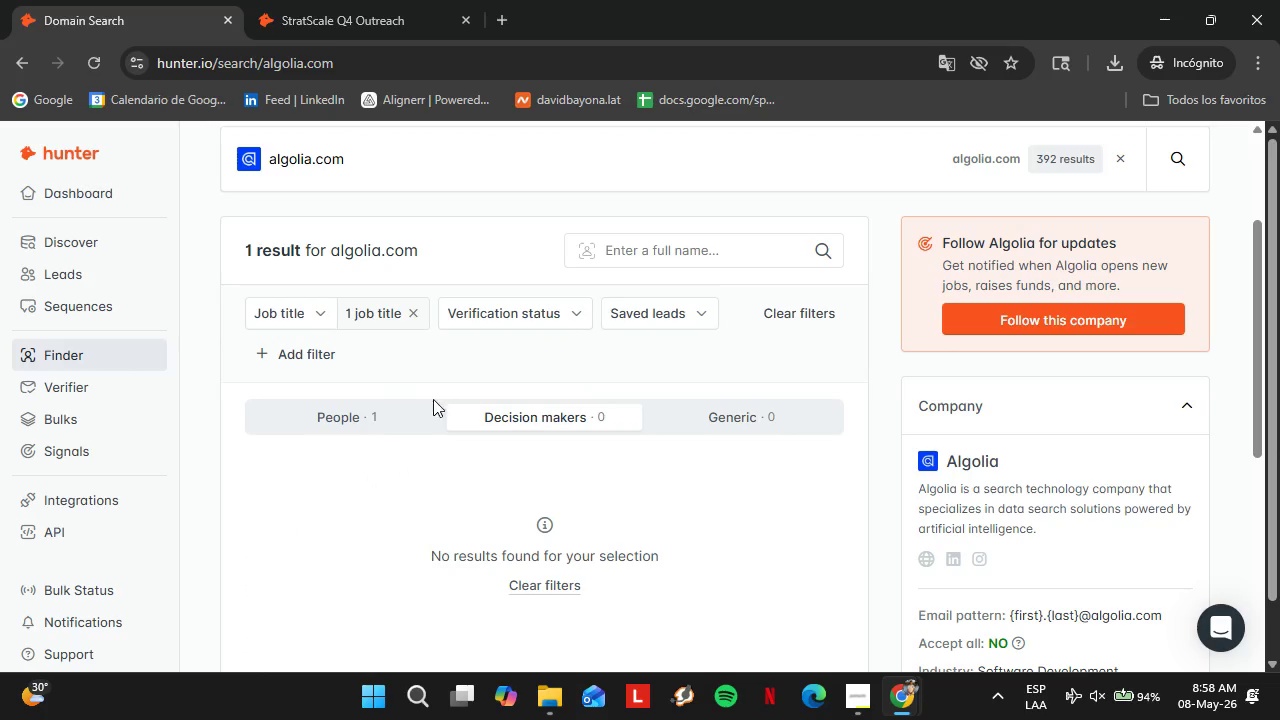 
left_click([339, 417])
 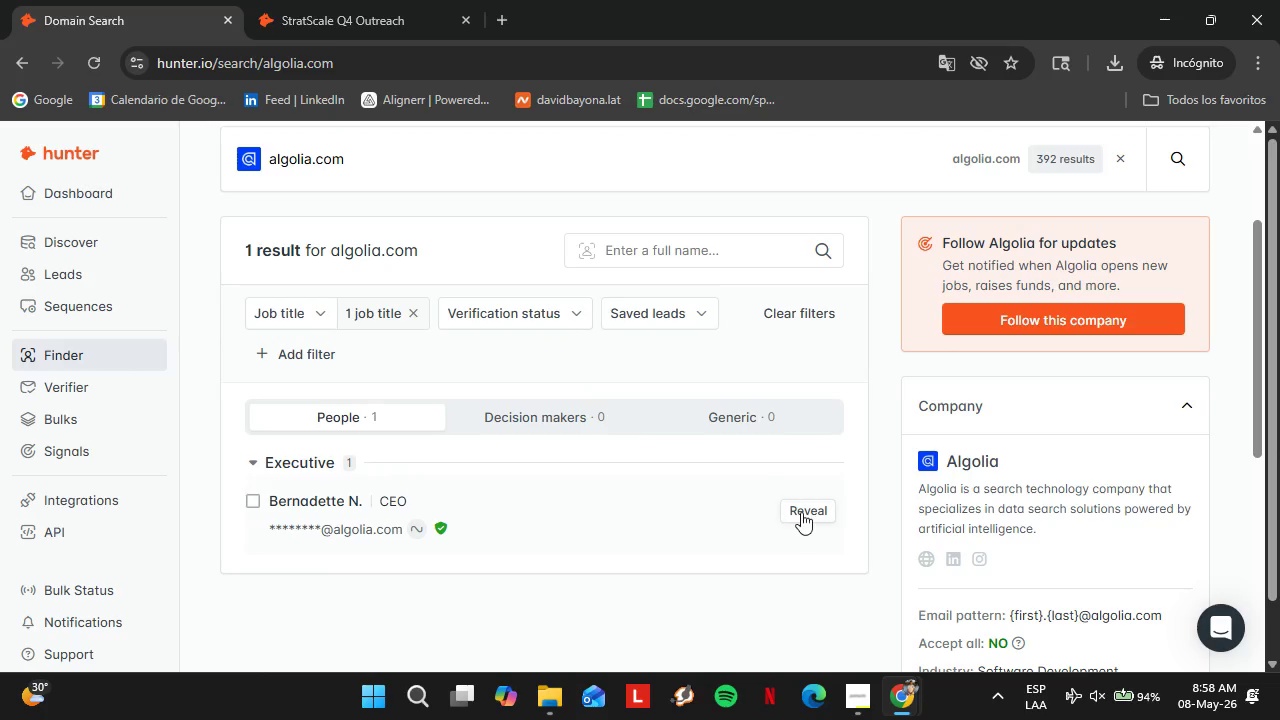 
left_click([801, 512])
 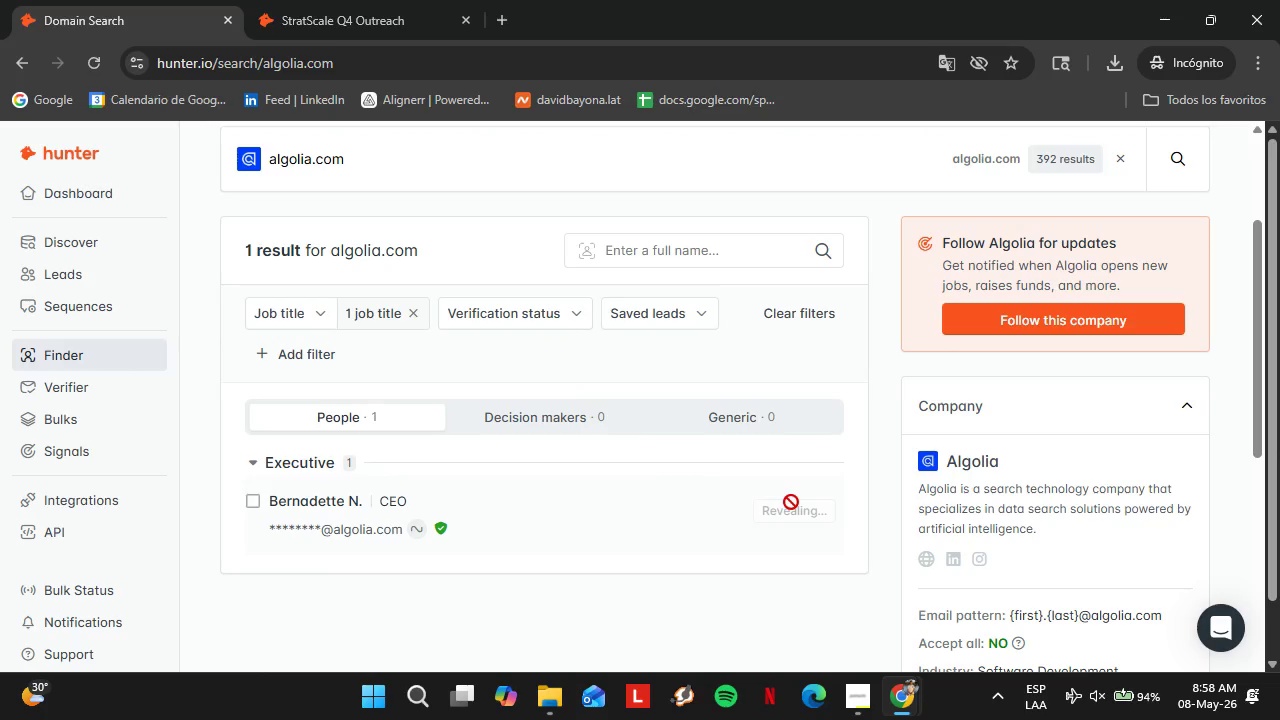 
left_click([770, 503])
 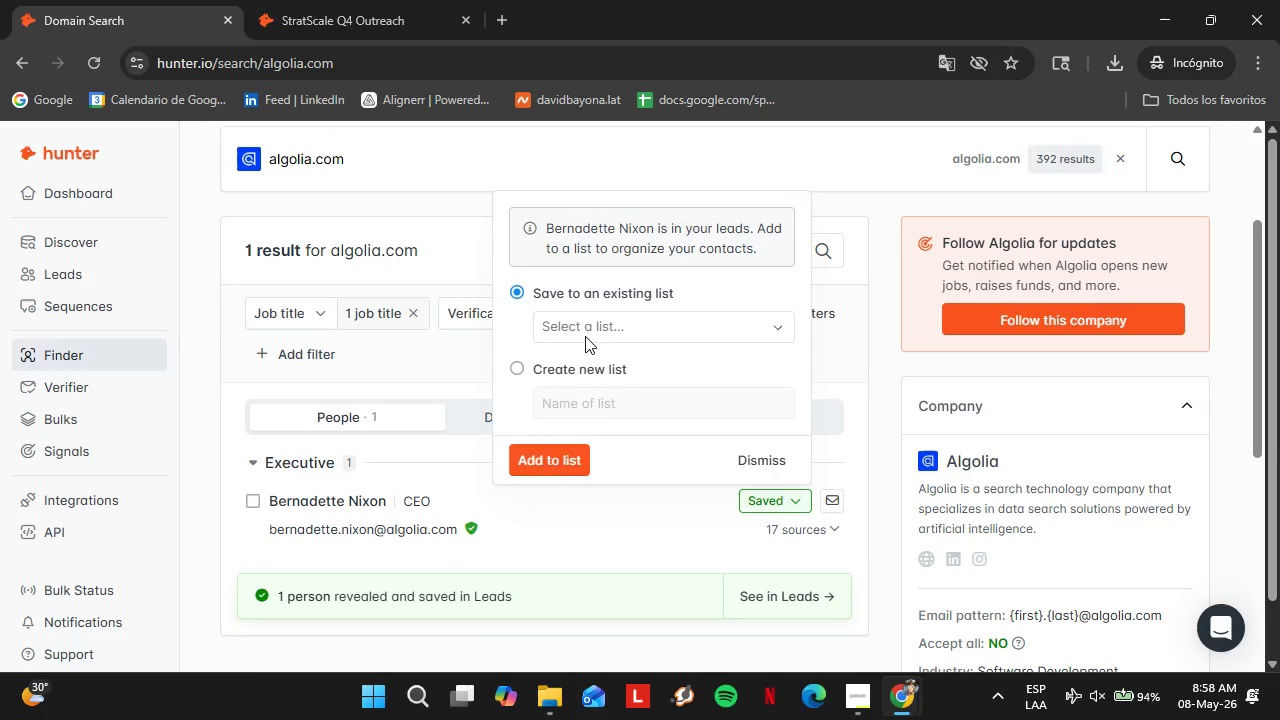 
left_click([586, 335])
 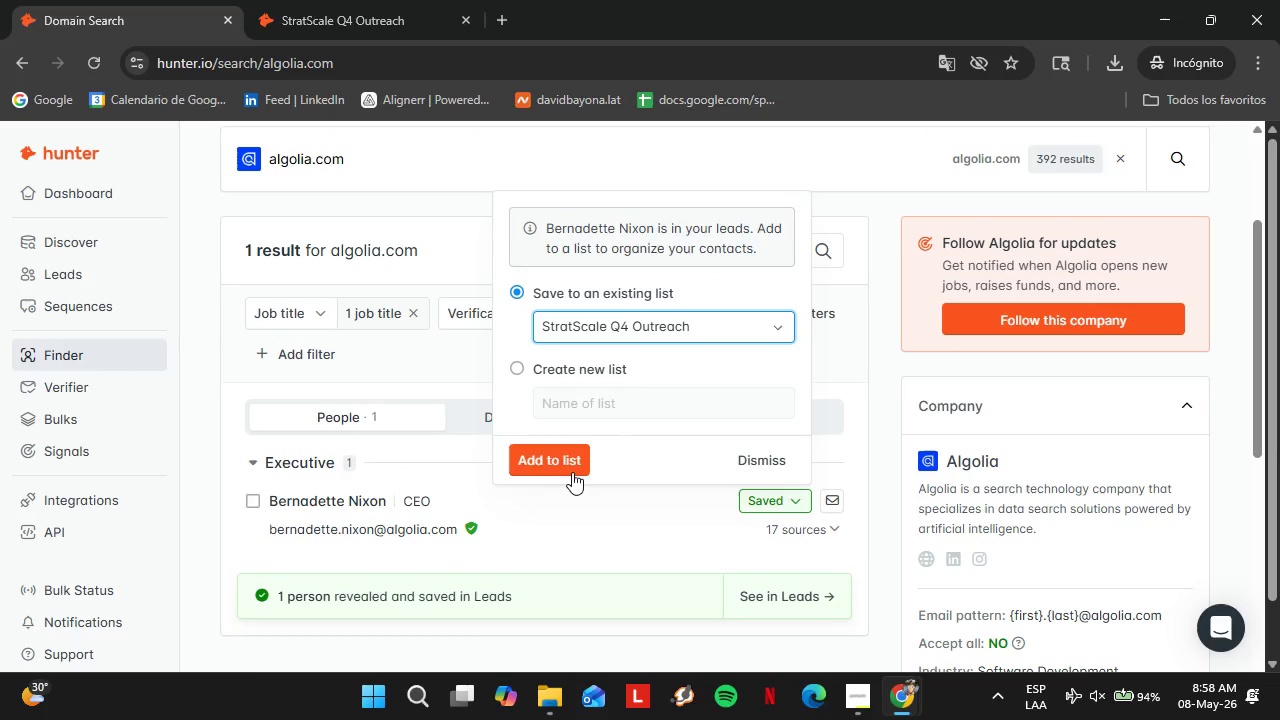 
double_click([567, 477])
 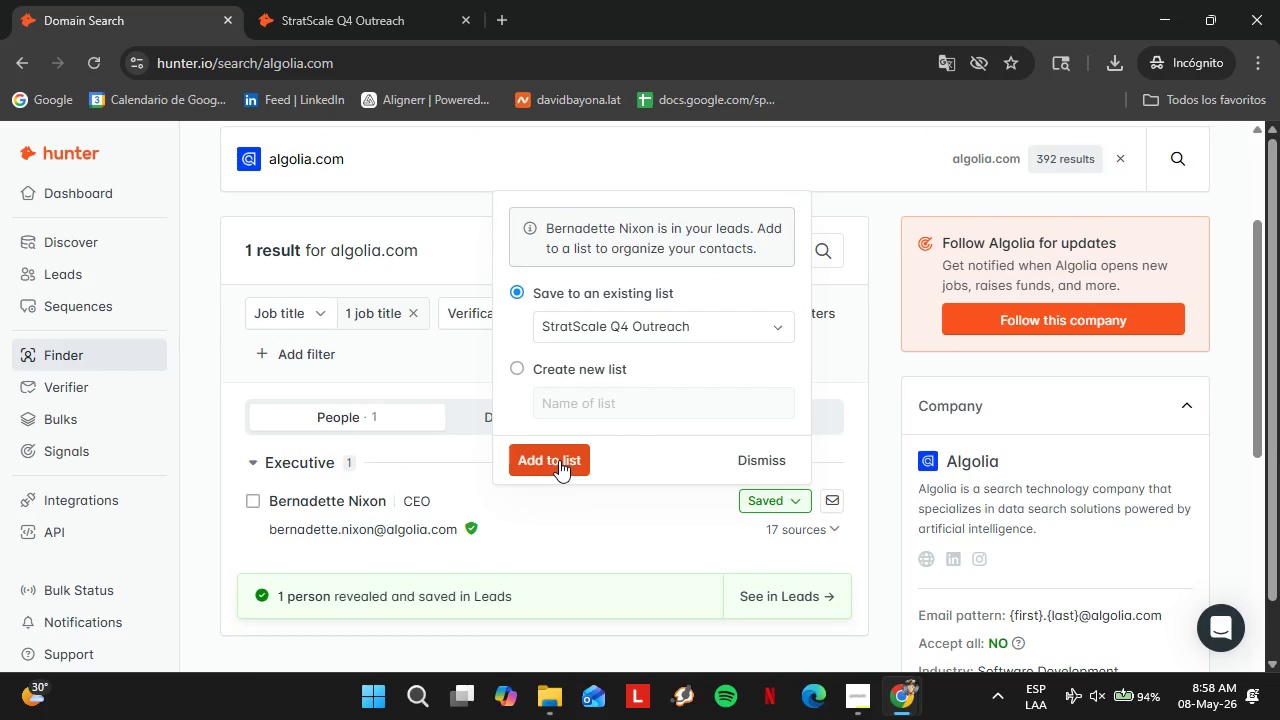 
left_click([559, 460])
 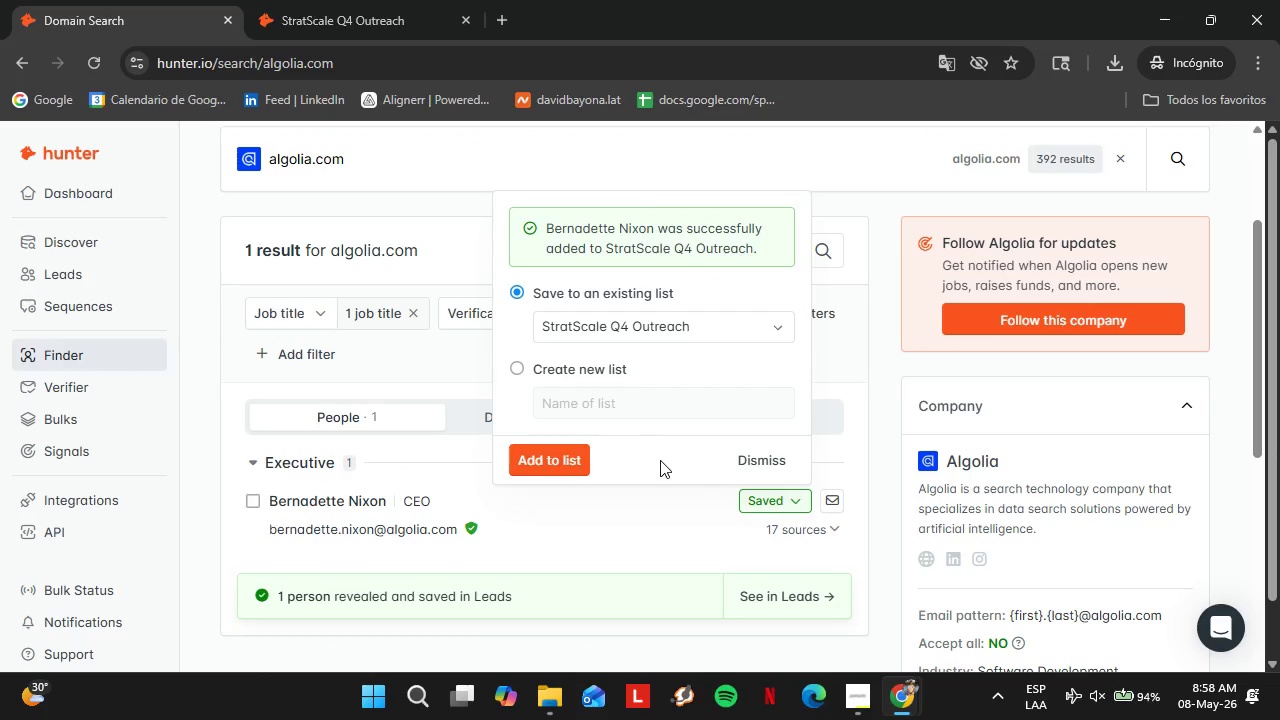 
wait(22.11)
 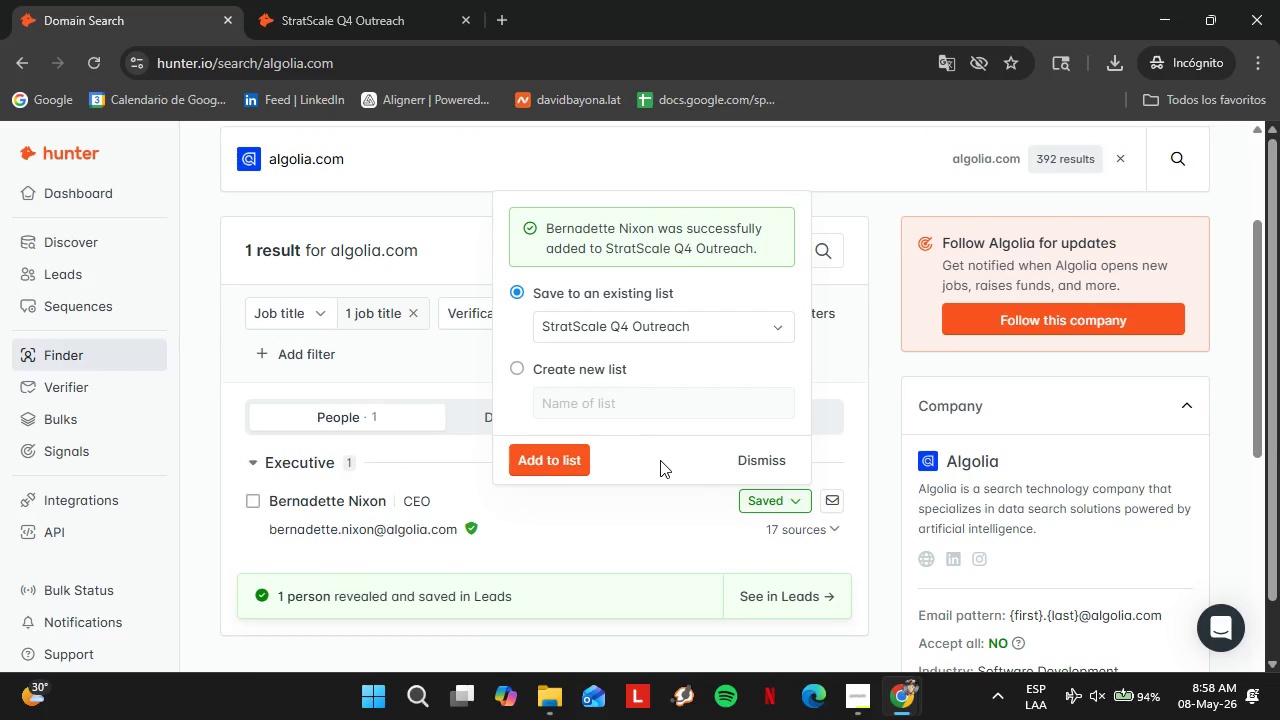 
left_click([756, 464])
 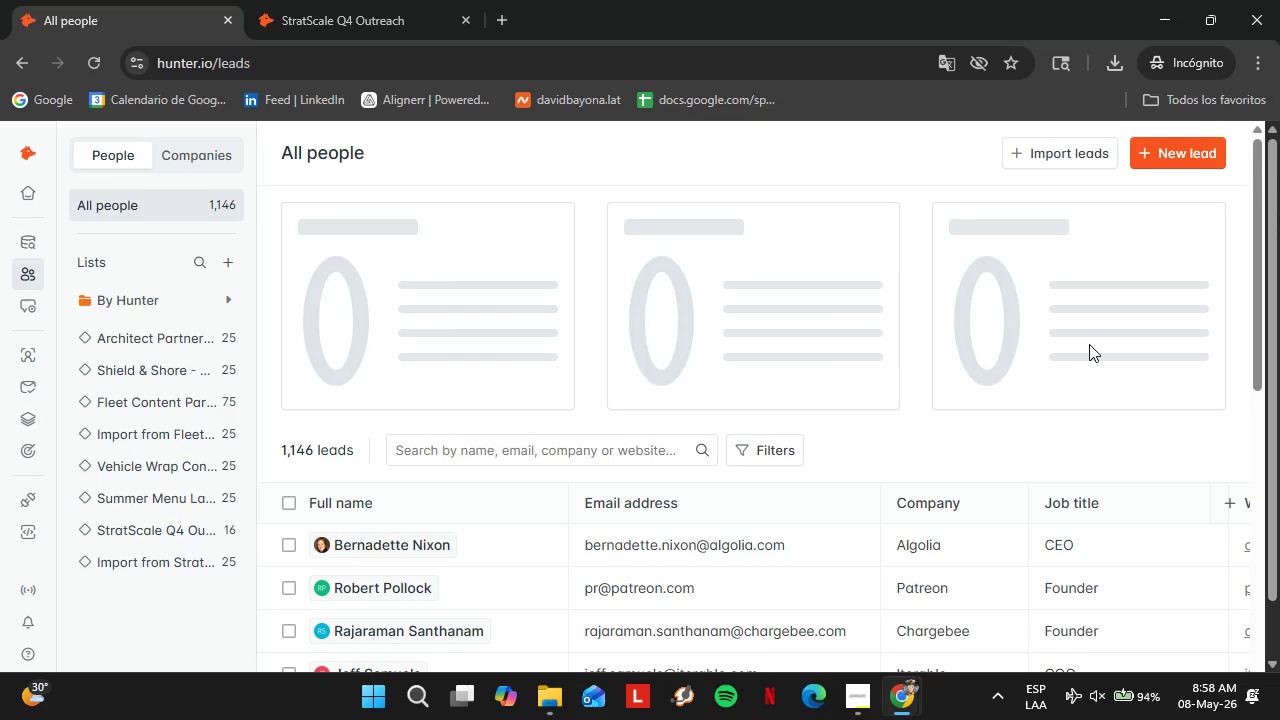 
wait(19.08)
 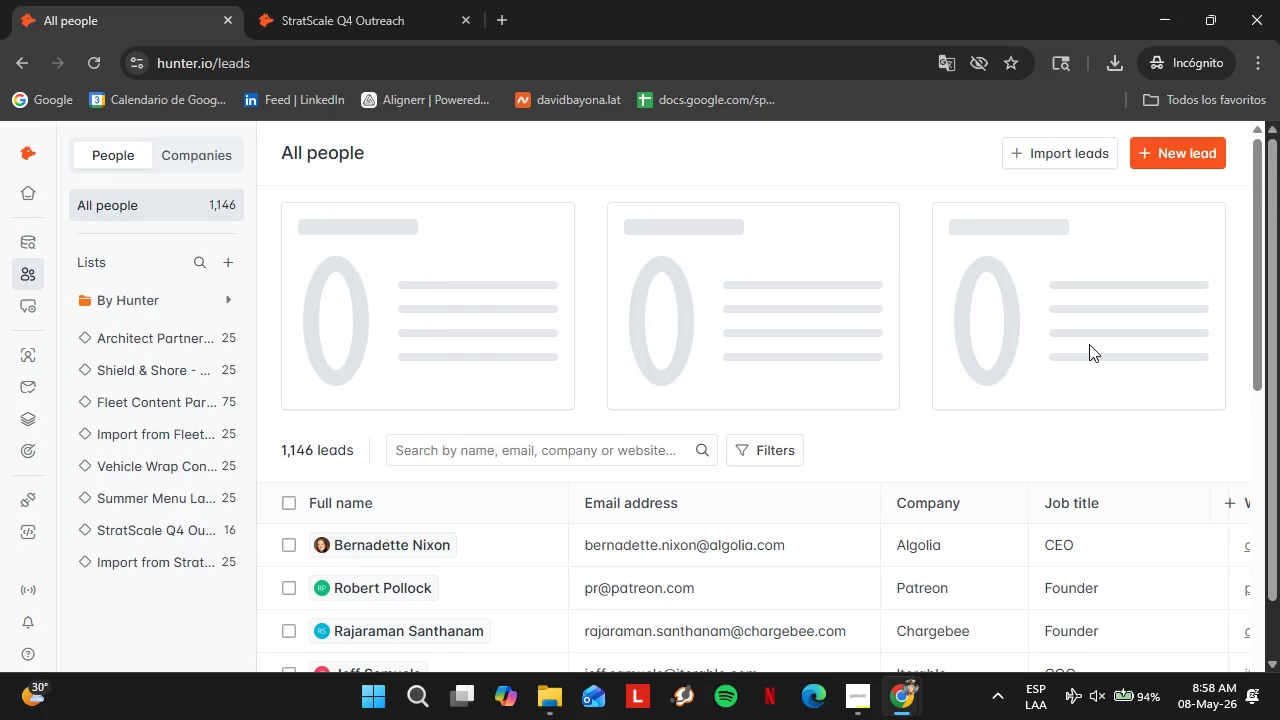 
left_click([170, 523])
 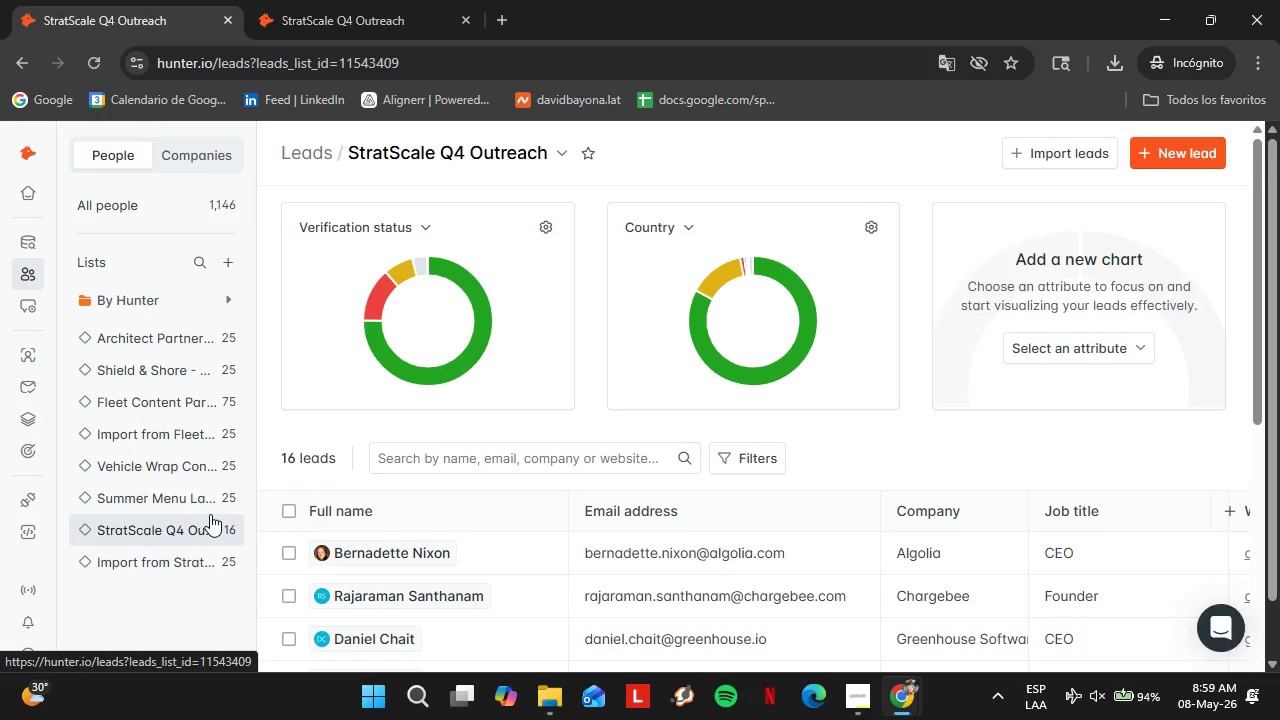 
wait(8.52)
 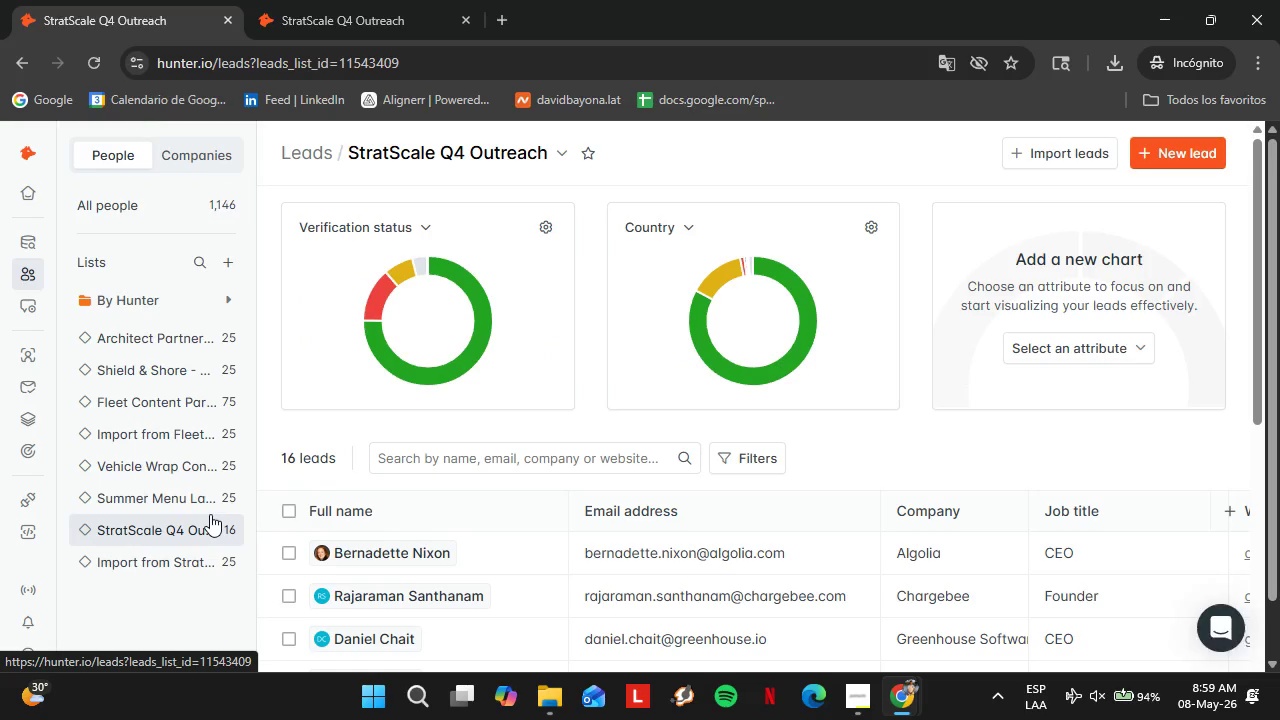 
mouse_move([178, 564])
 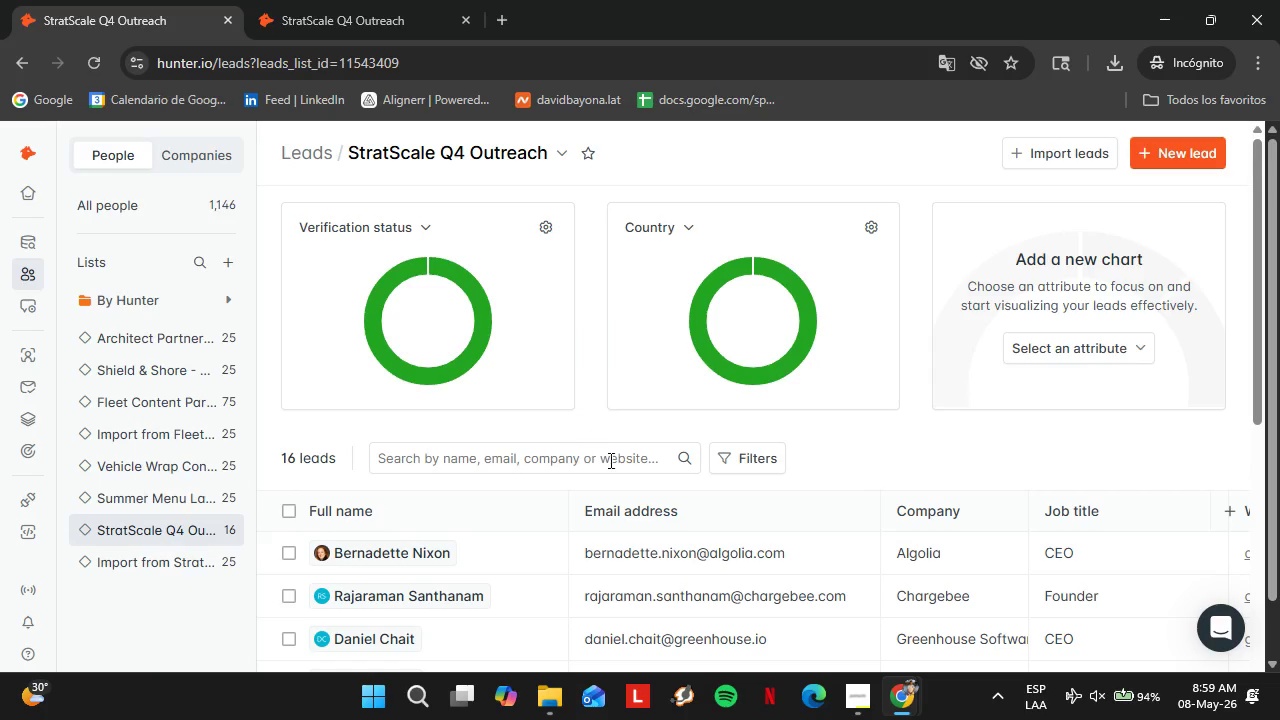 
scroll: coordinate [620, 481], scroll_direction: down, amount: 7.0
 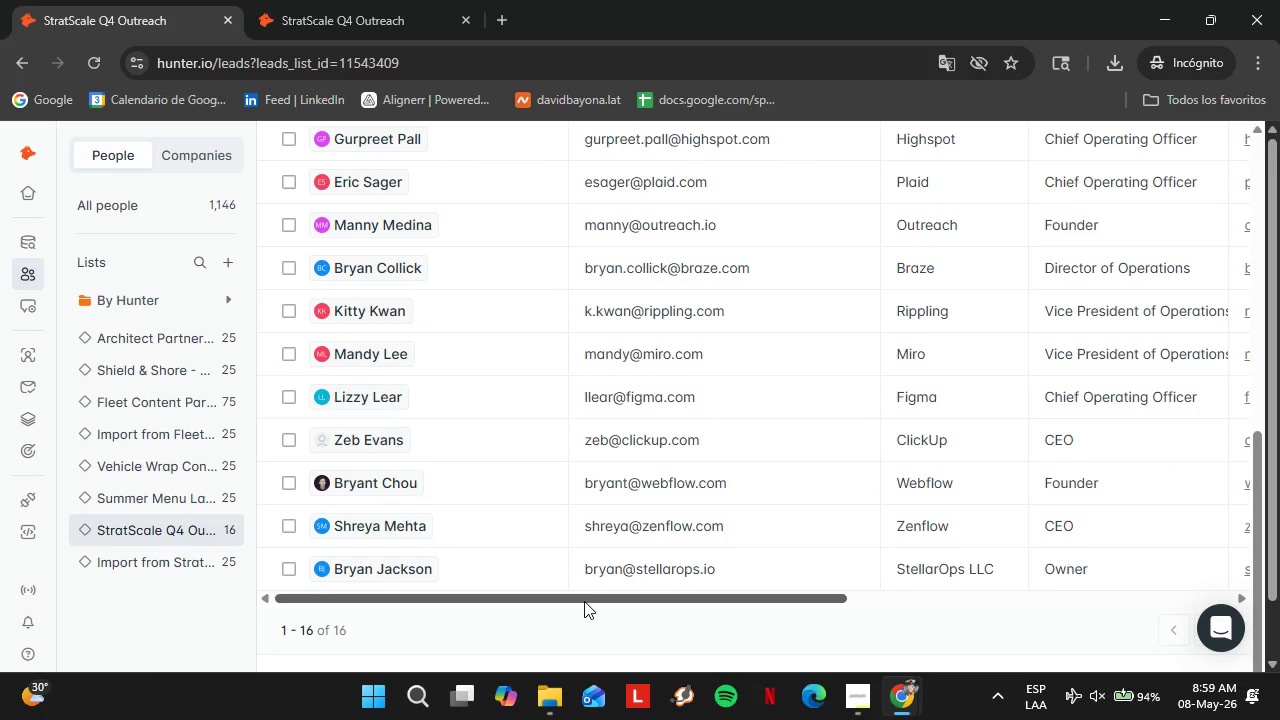 
left_click_drag(start_coordinate=[584, 601], to_coordinate=[944, 591])
 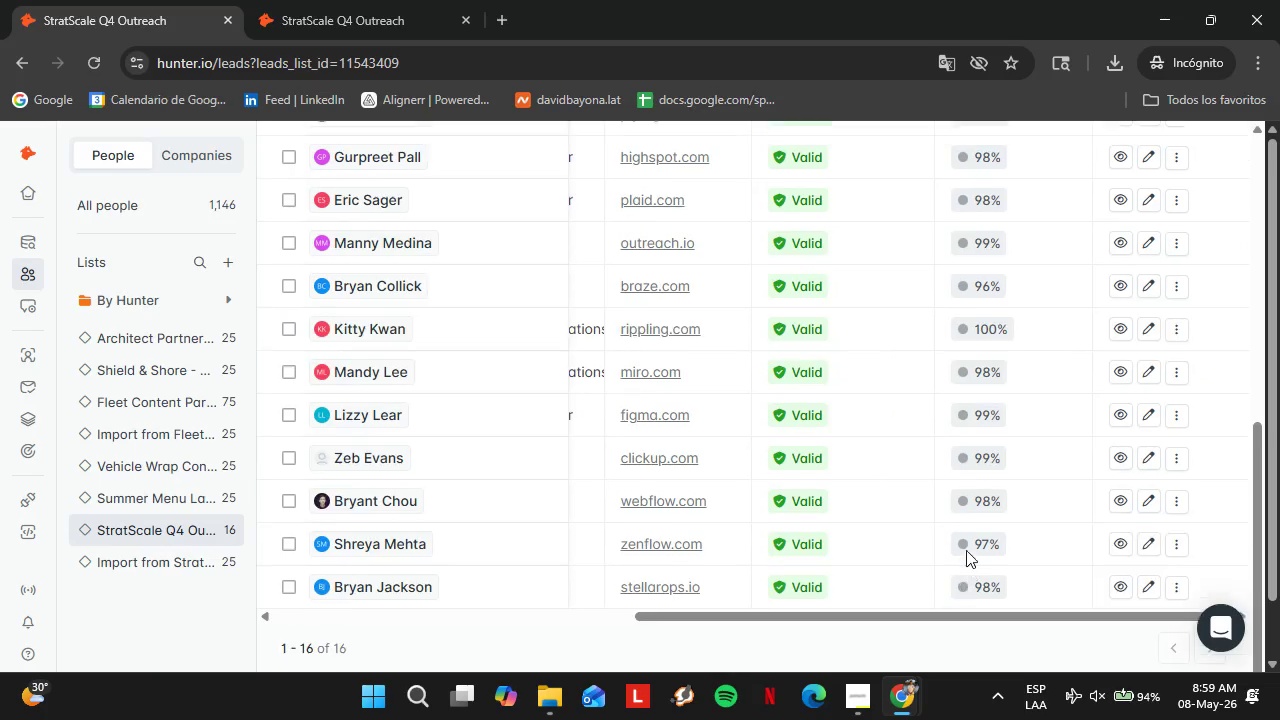 
scroll: coordinate [966, 550], scroll_direction: up, amount: 4.0
 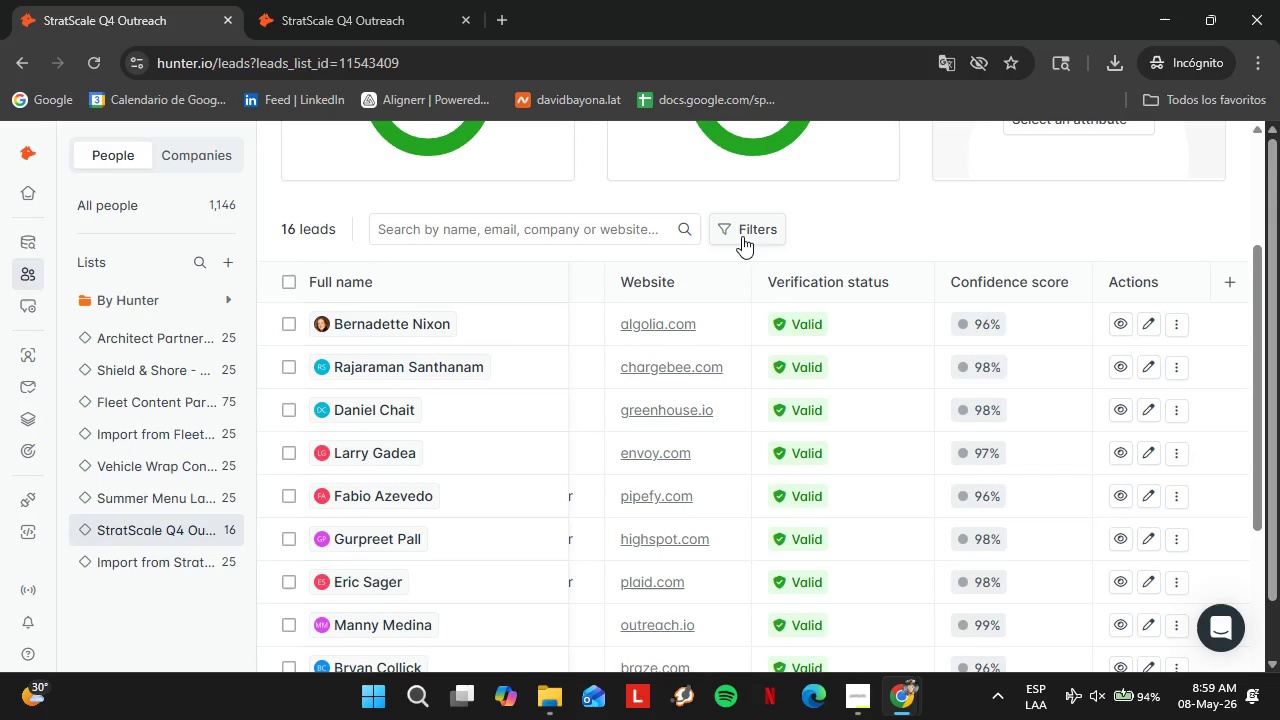 
left_click([274, 0])
 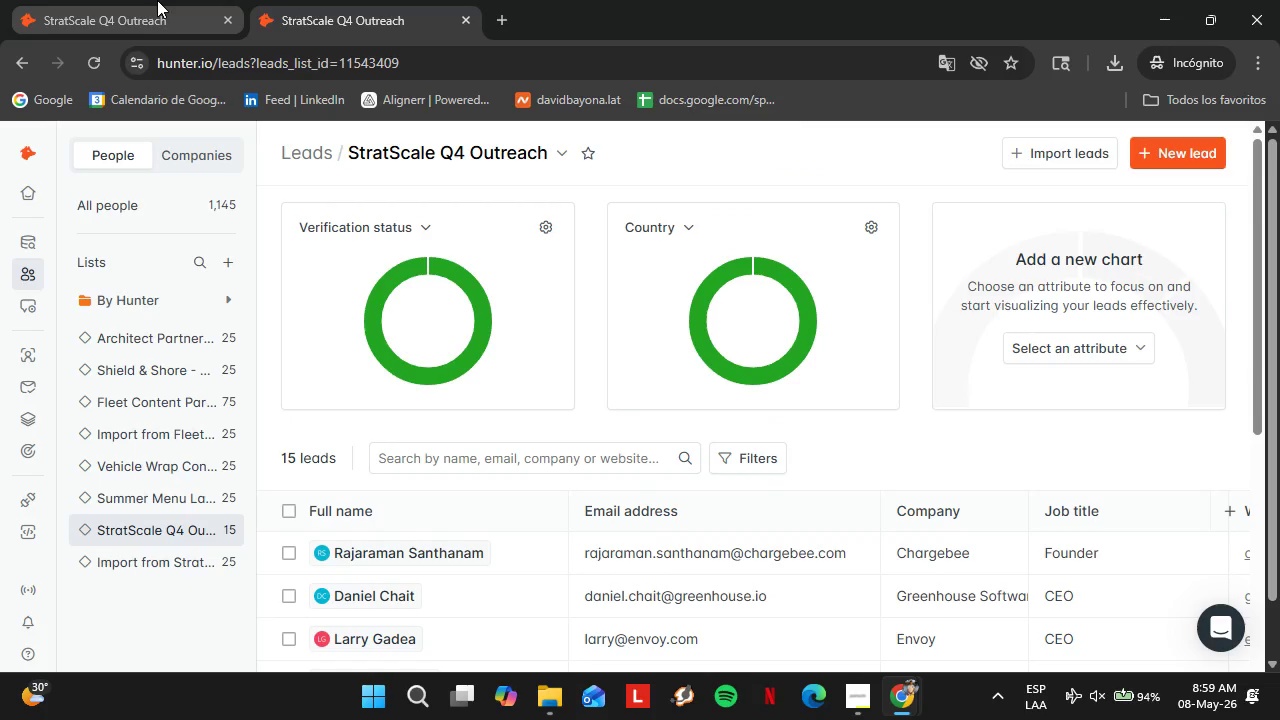 
left_click([157, 0])
 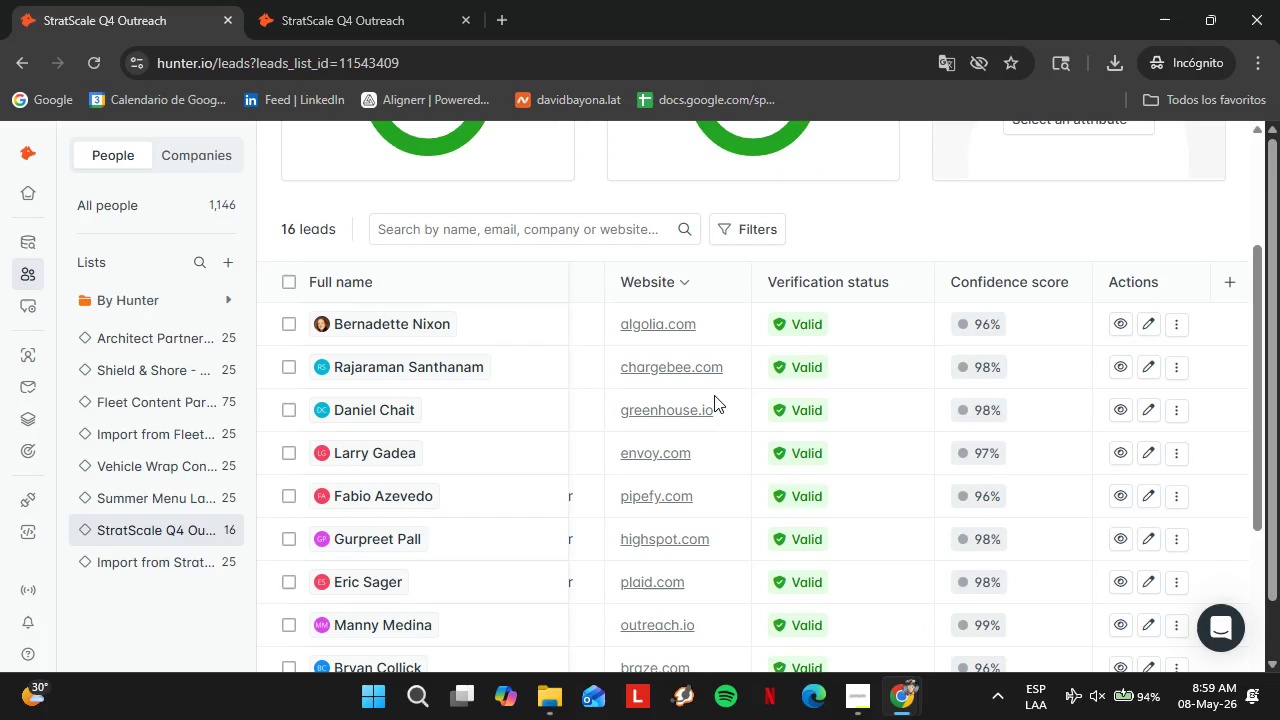 
wait(8.36)
 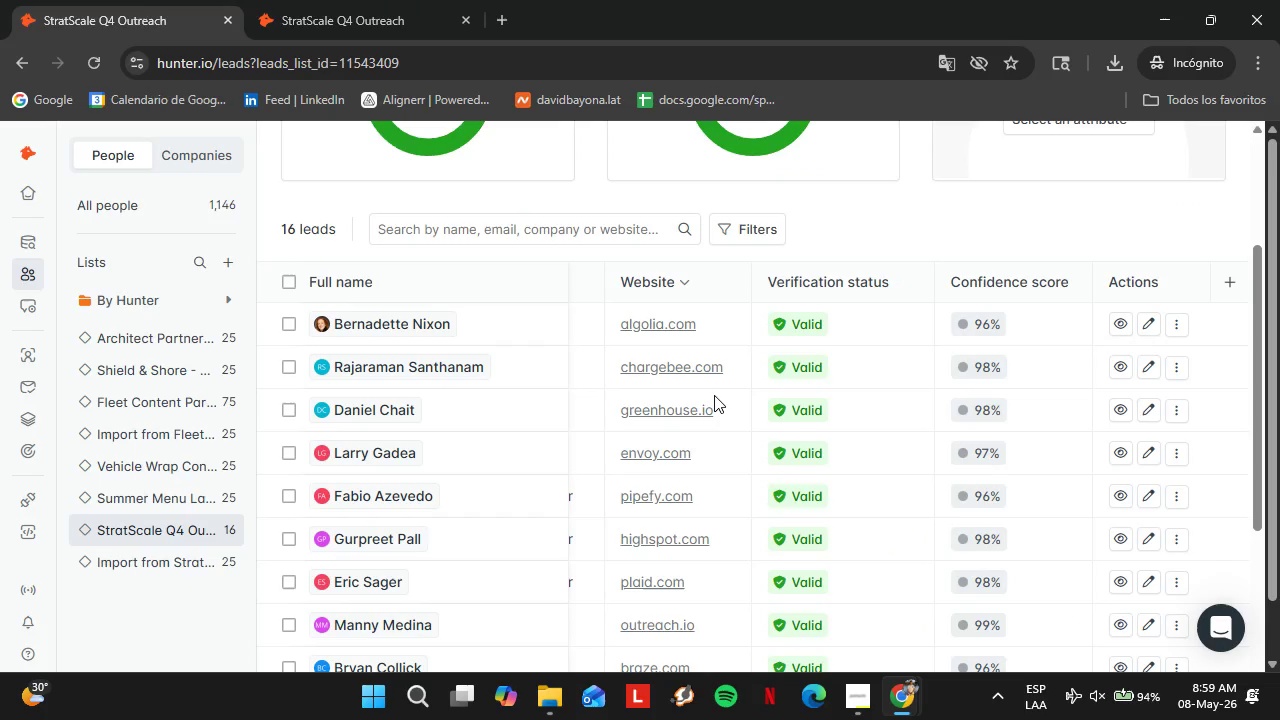 
left_click([57, 359])
 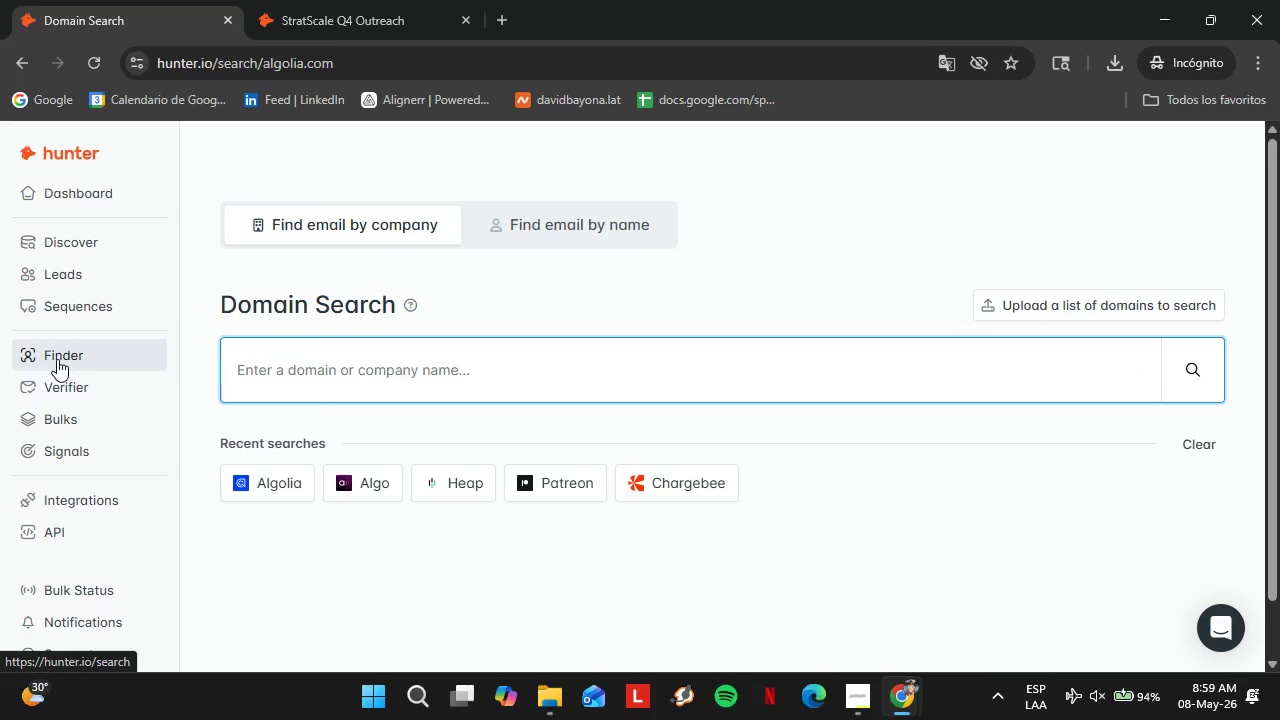 
wait(12.48)
 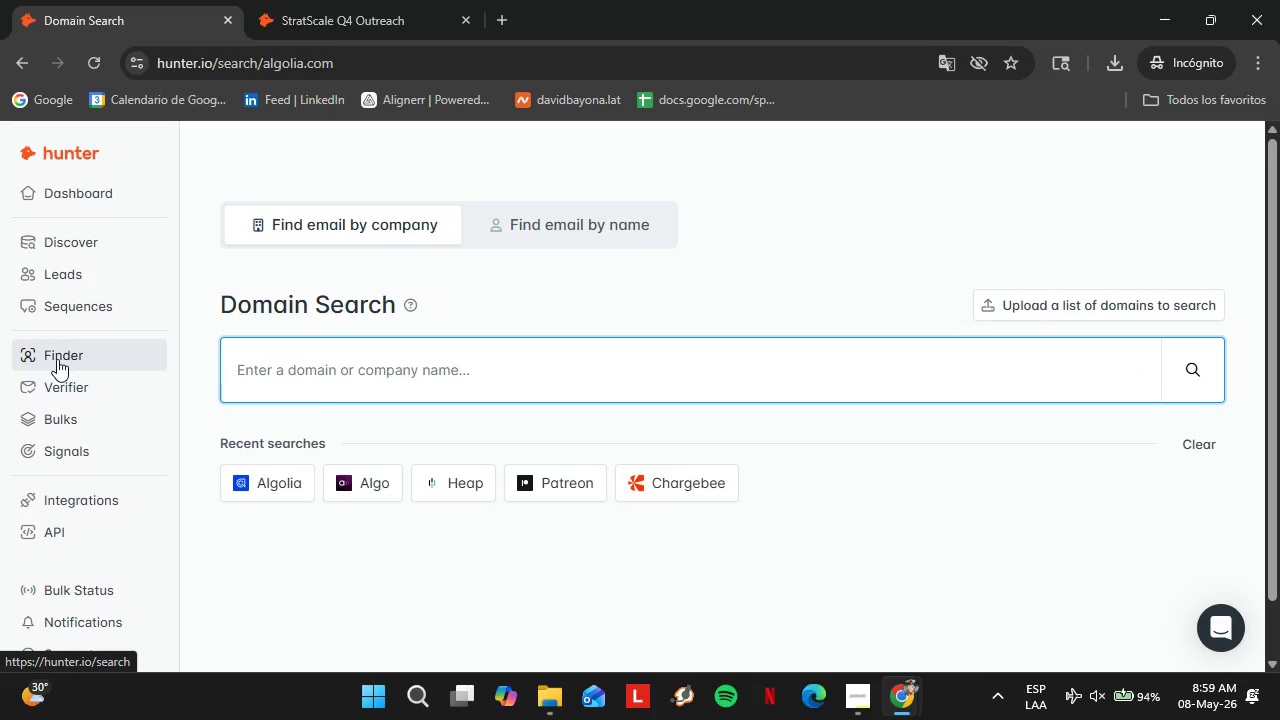 
left_click([330, 356])
 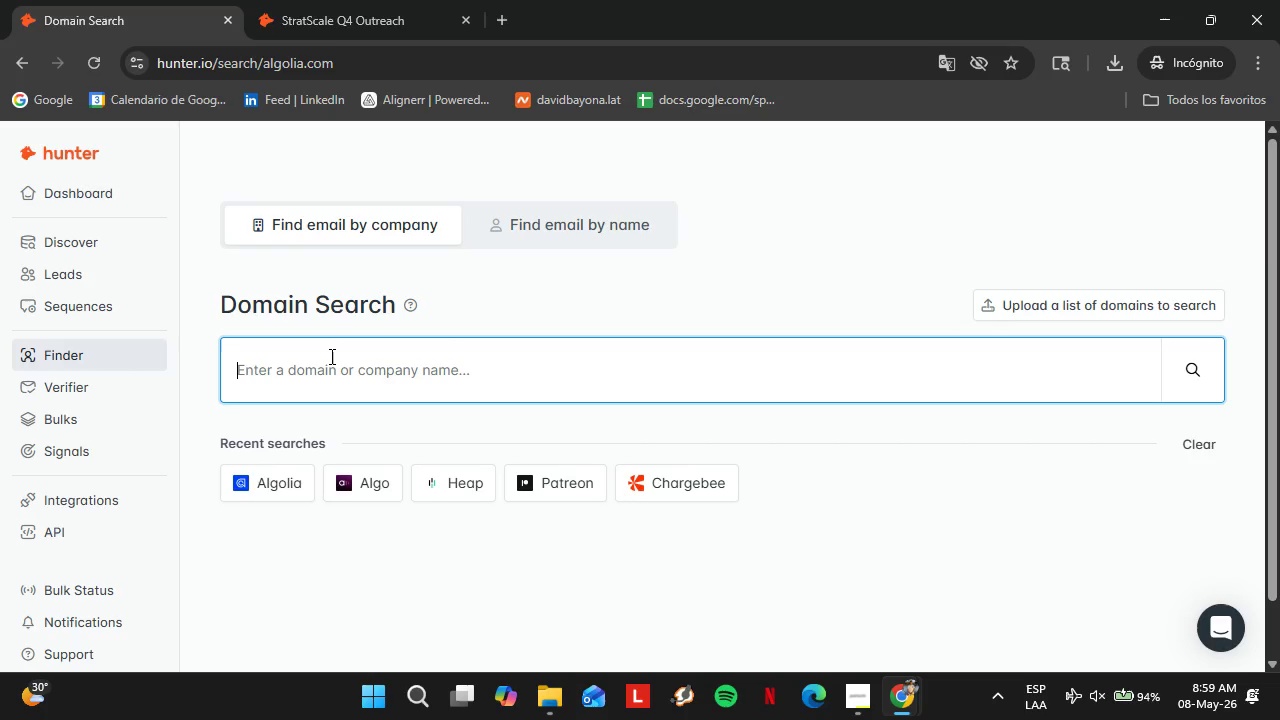 
wait(18.31)
 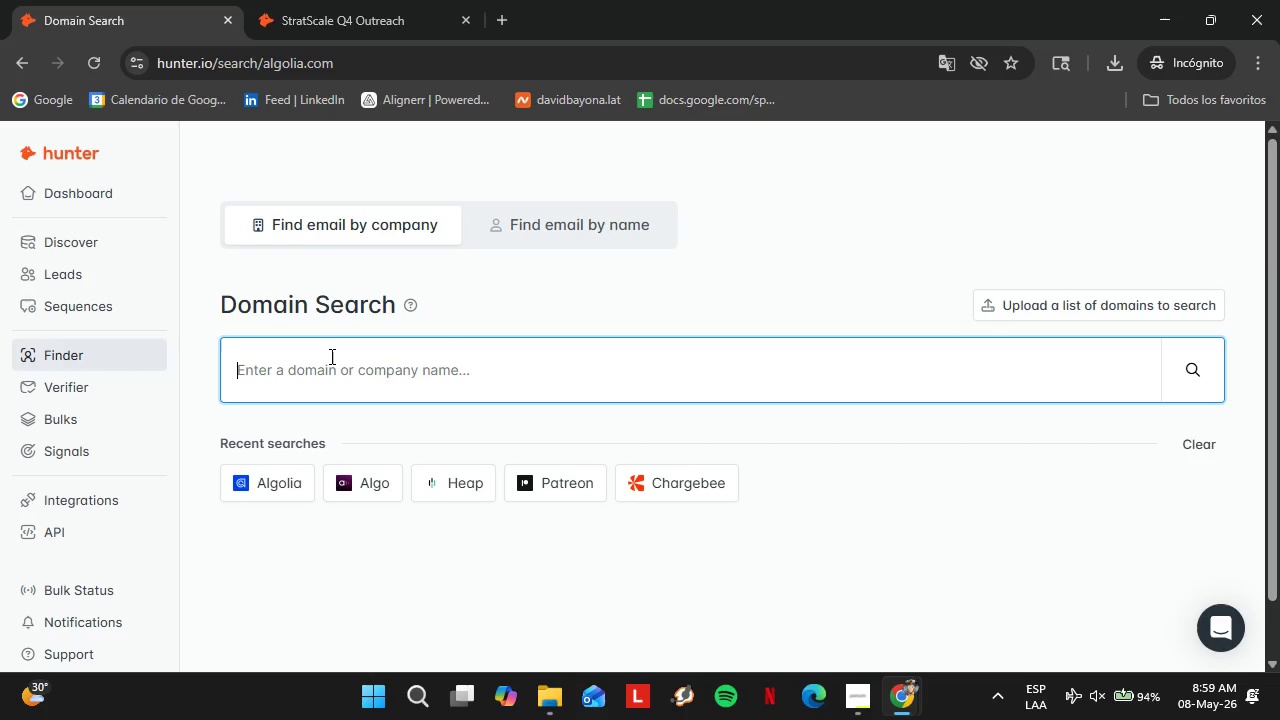 
type(redis.com)
 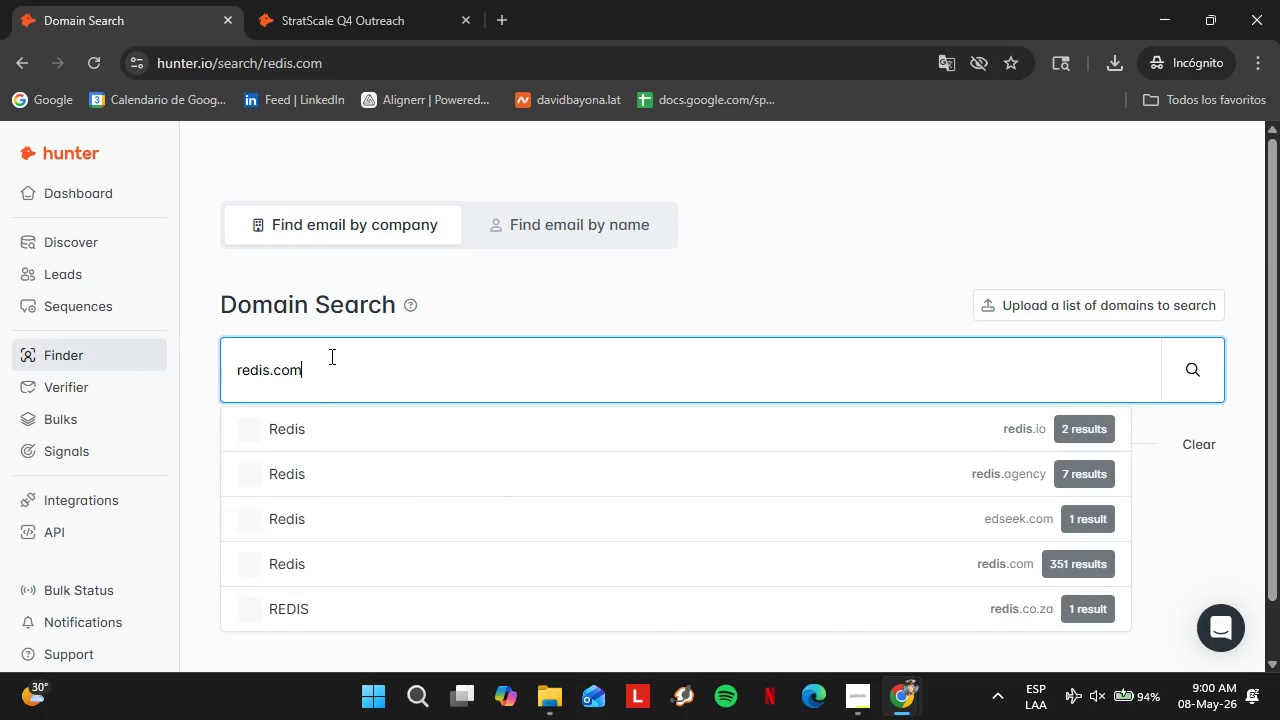 
key(Enter)
 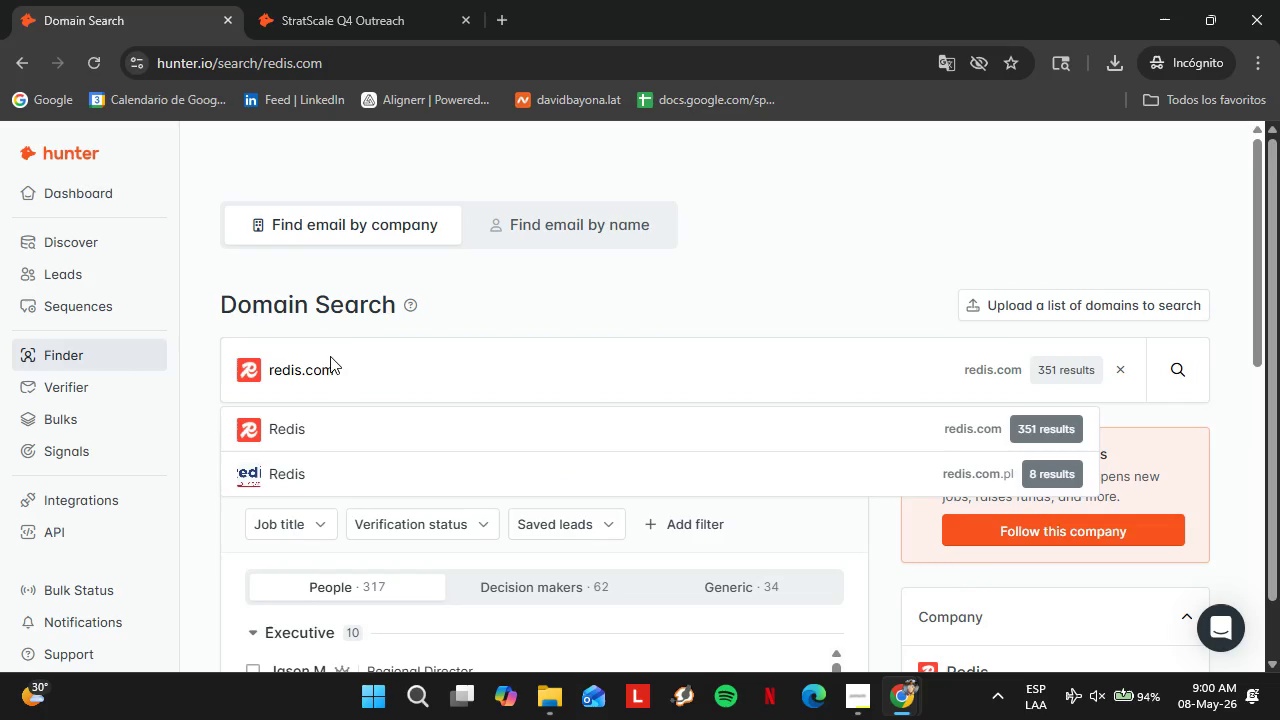 
left_click([268, 419])
 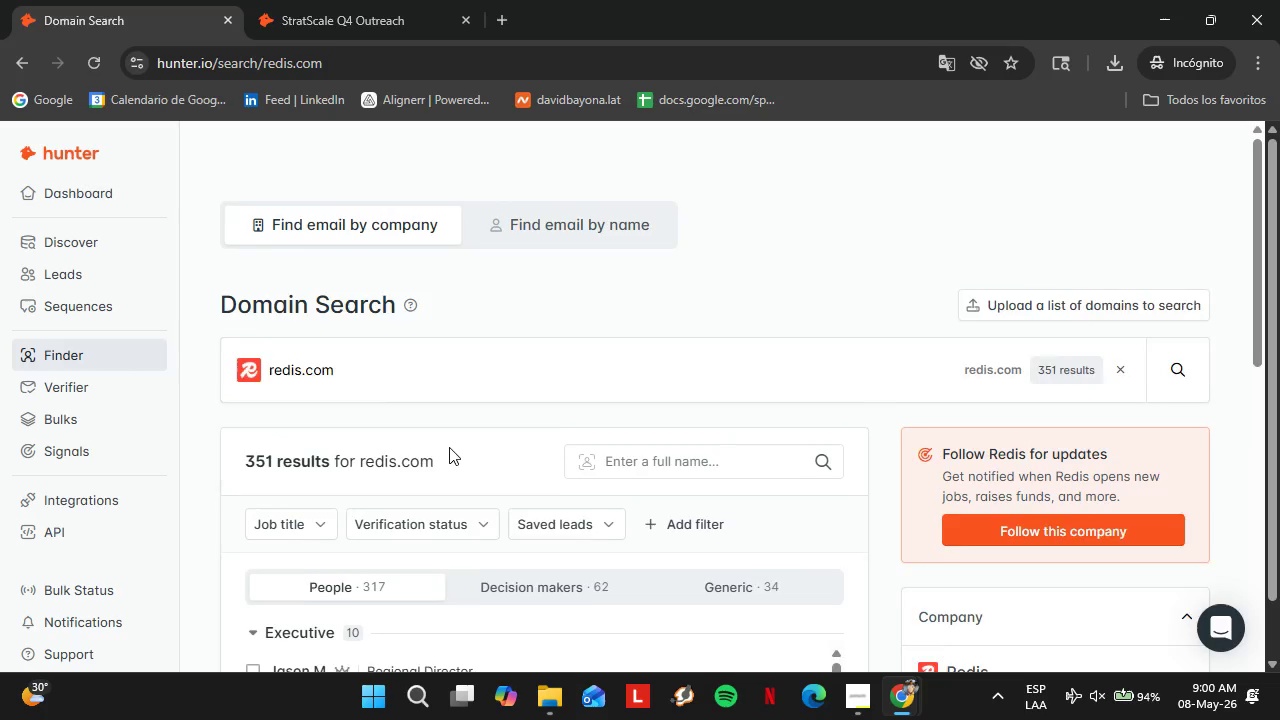 
scroll: coordinate [459, 435], scroll_direction: down, amount: 3.0
 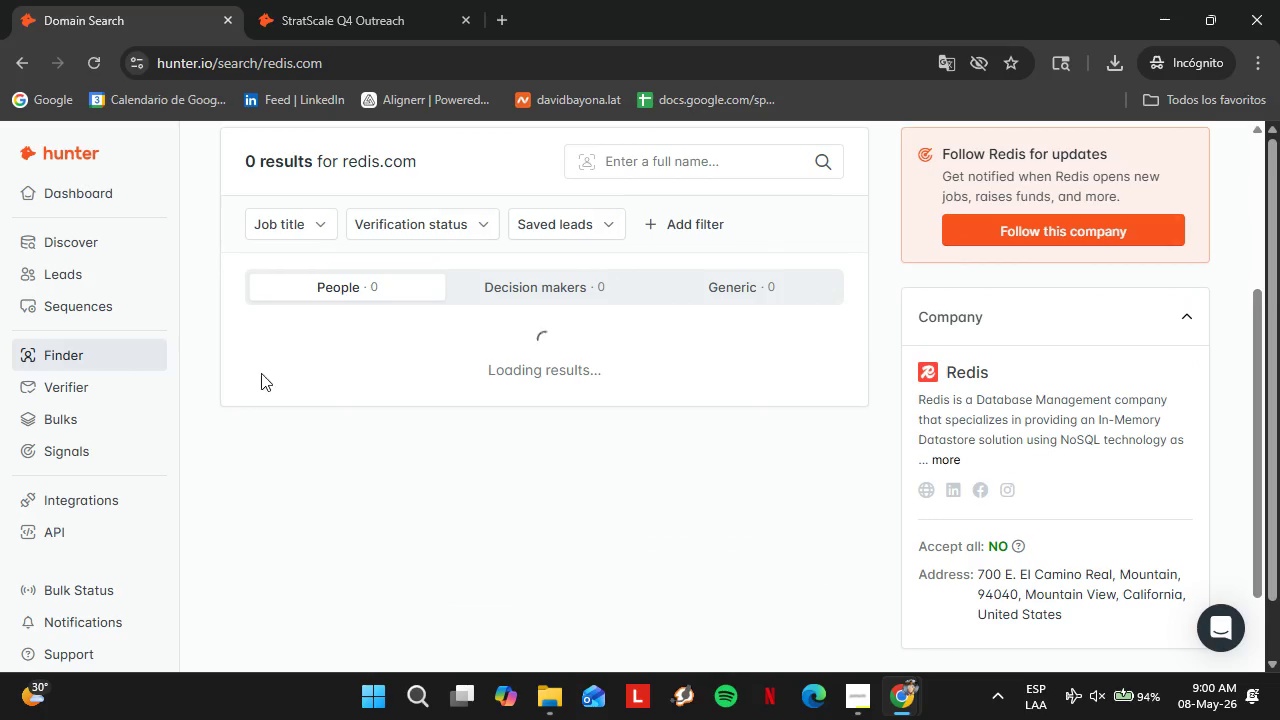 
mouse_move([304, 343])
 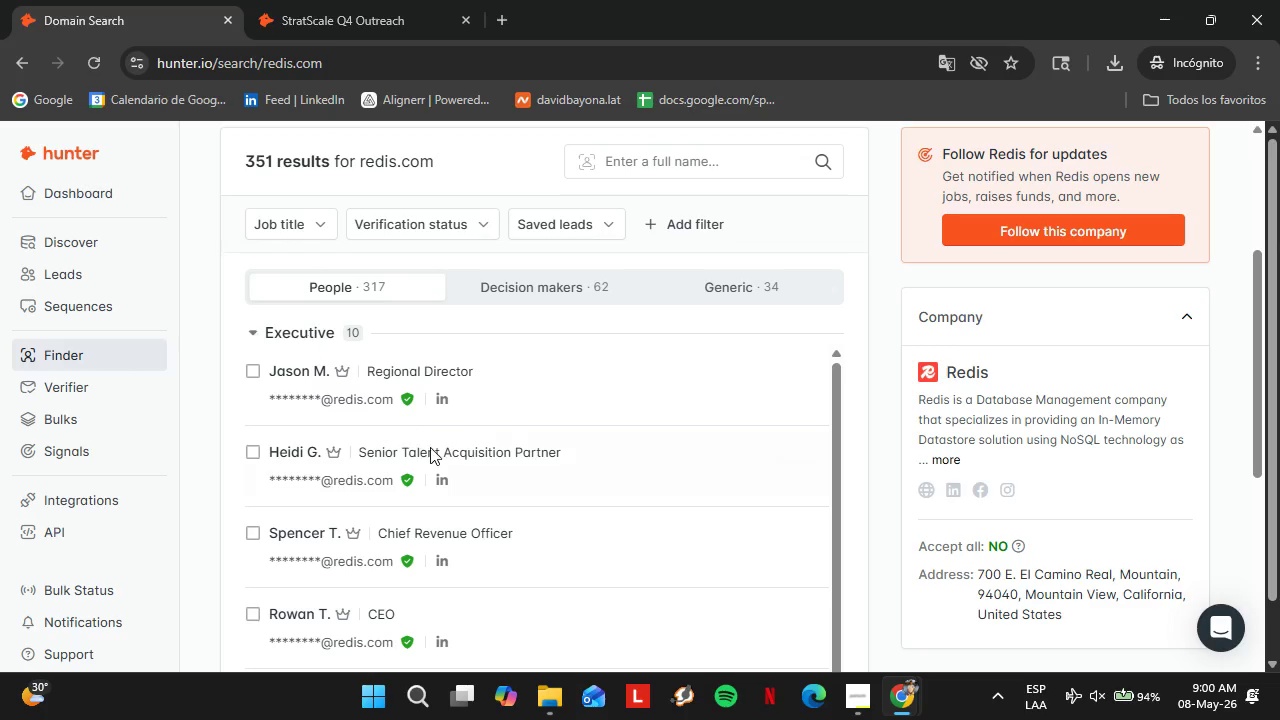 
scroll: coordinate [472, 491], scroll_direction: down, amount: 2.0
 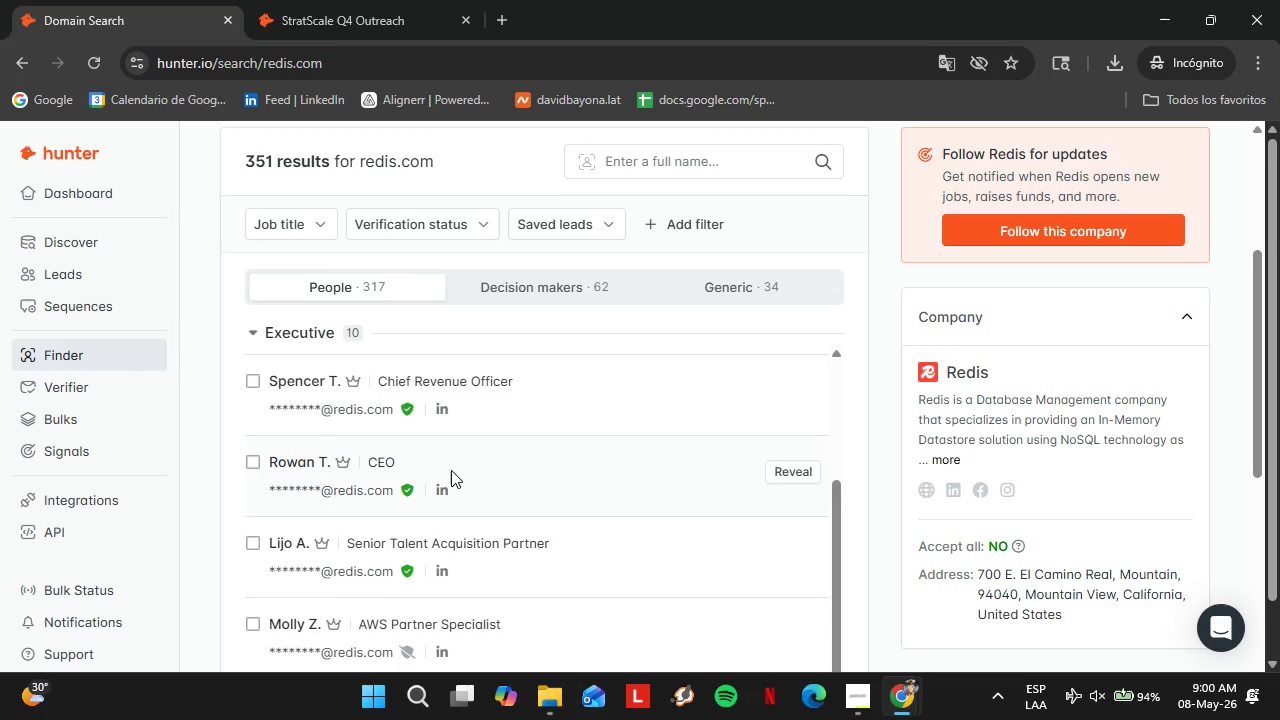 
scroll: coordinate [451, 470], scroll_direction: up, amount: 1.0
 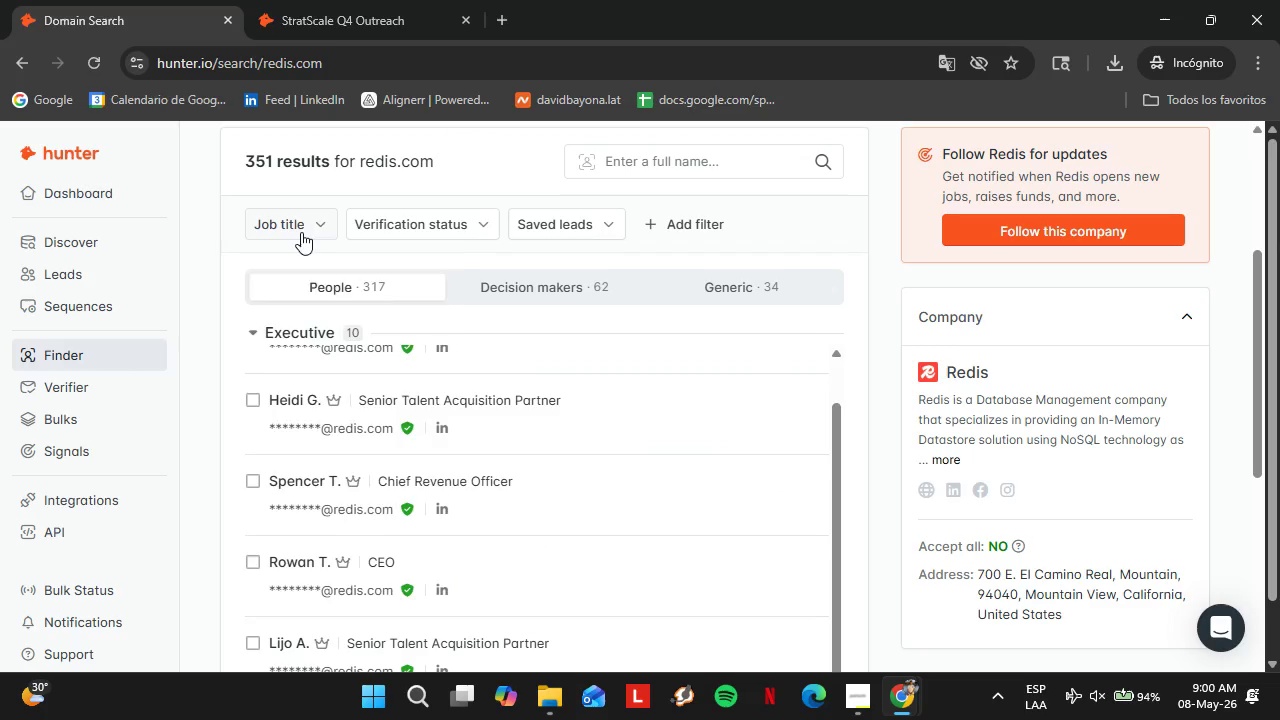 
double_click([329, 254])
 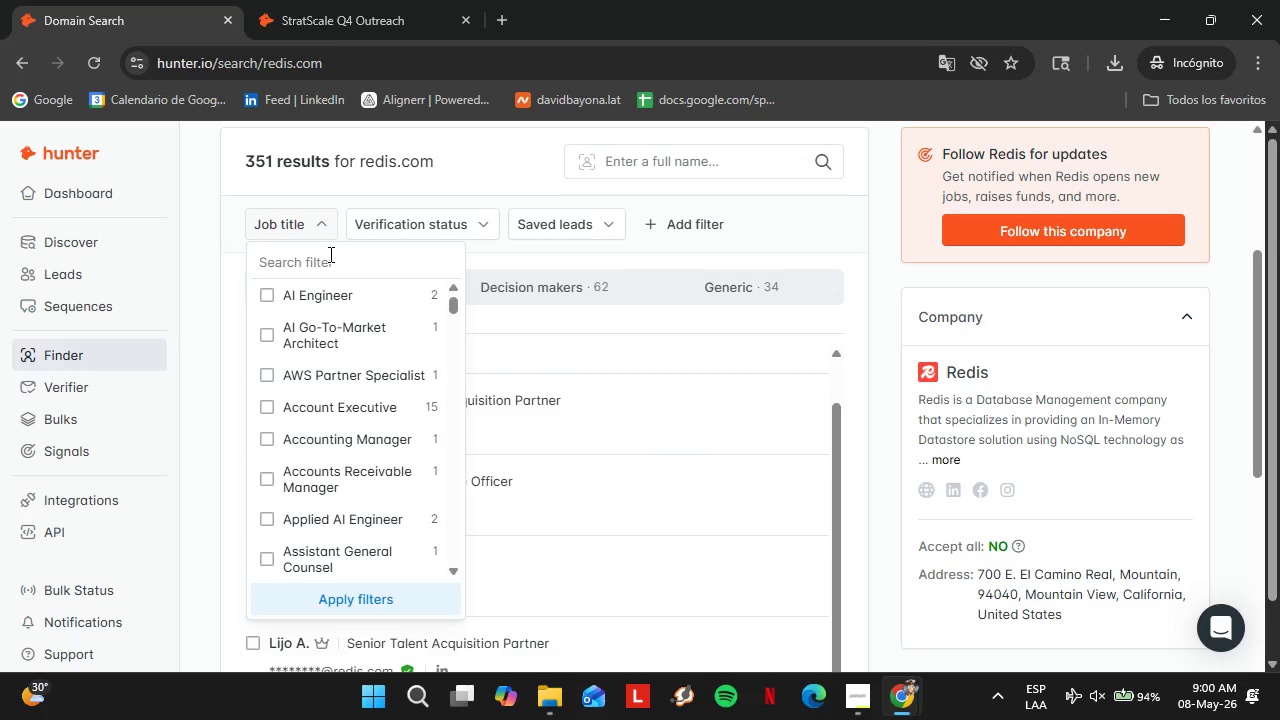 
type(cooopera)
 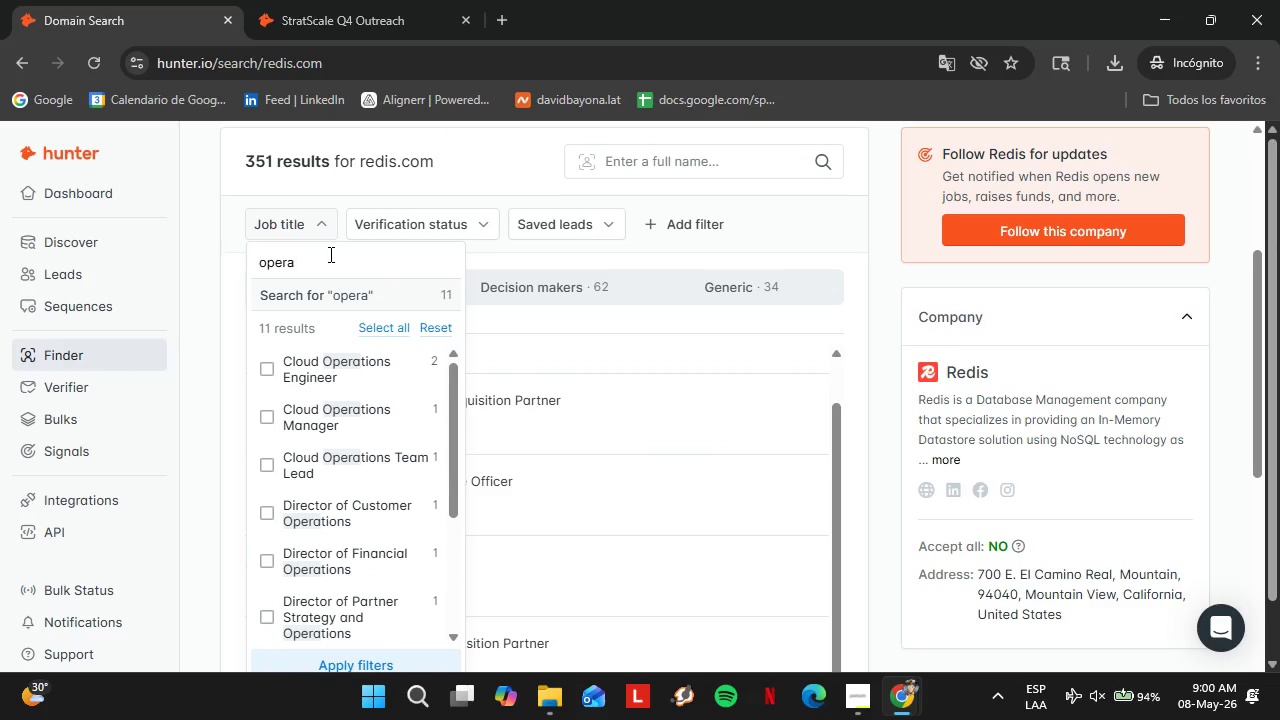 
hold_key(key=Backspace, duration=0.66)
 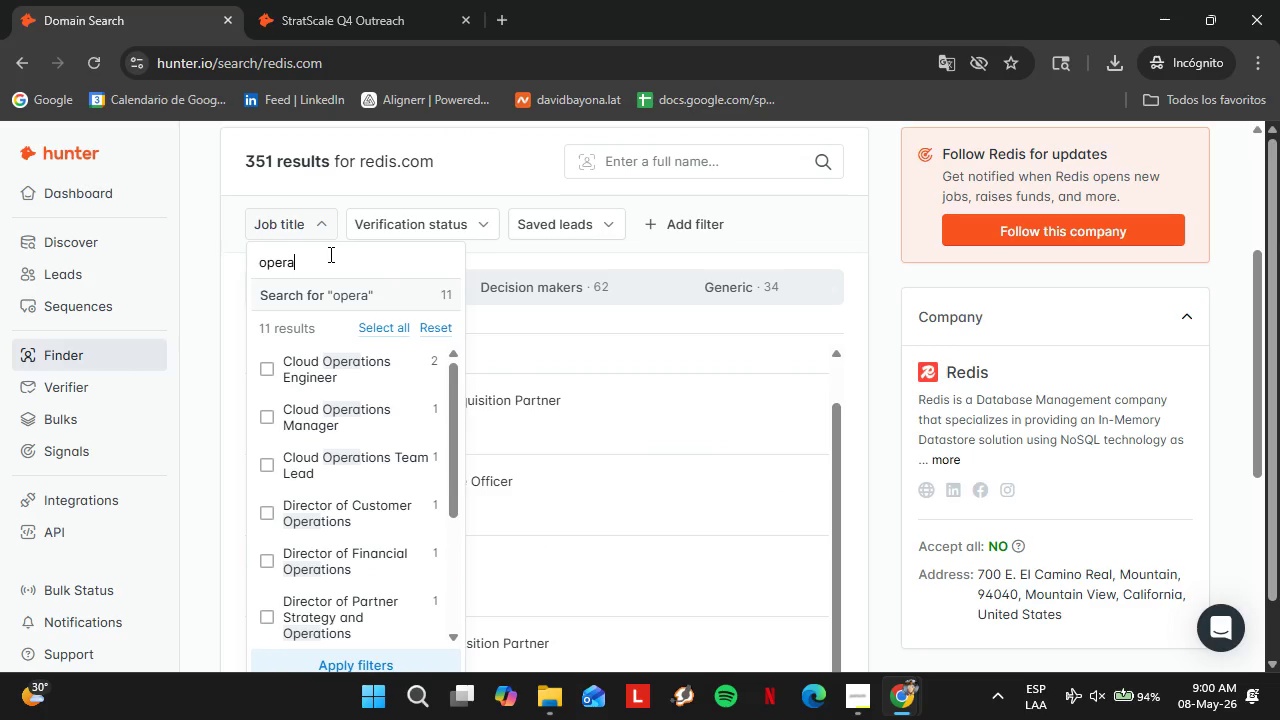 
type(ti)
key(Backspace)
key(Backspace)
type(founchief)
 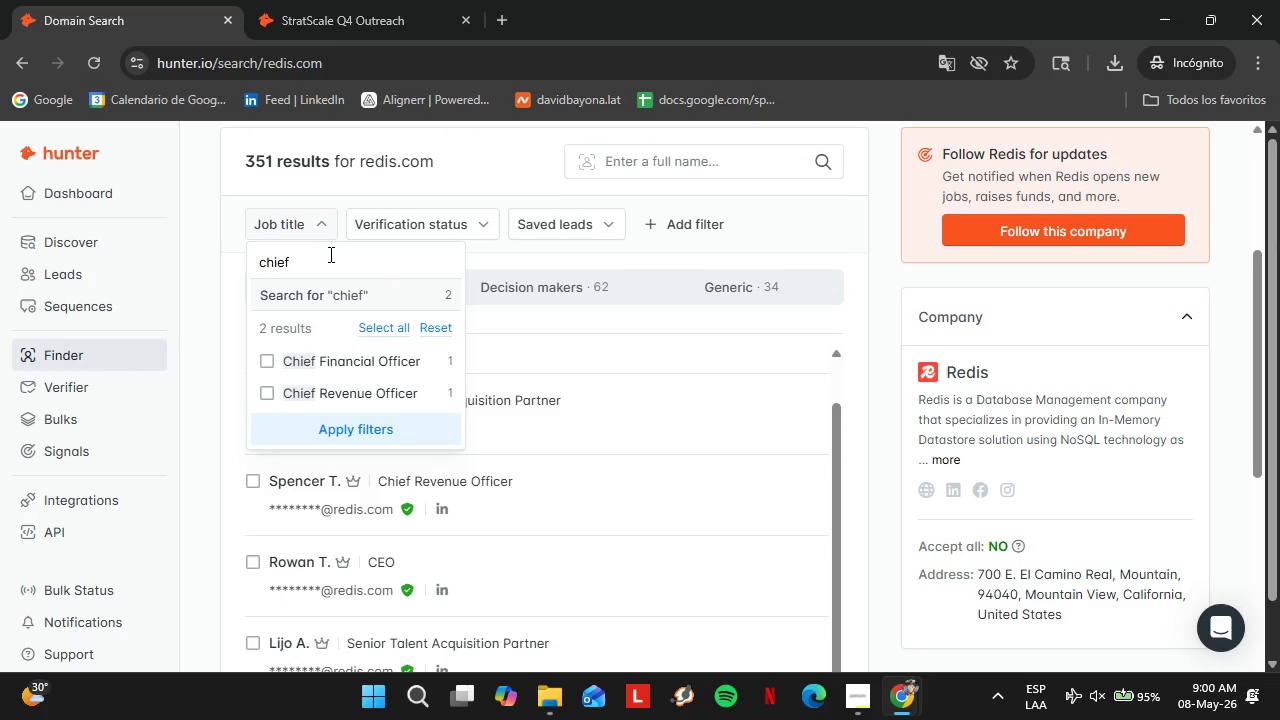 
left_click_drag(start_coordinate=[329, 254], to_coordinate=[240, 248])
 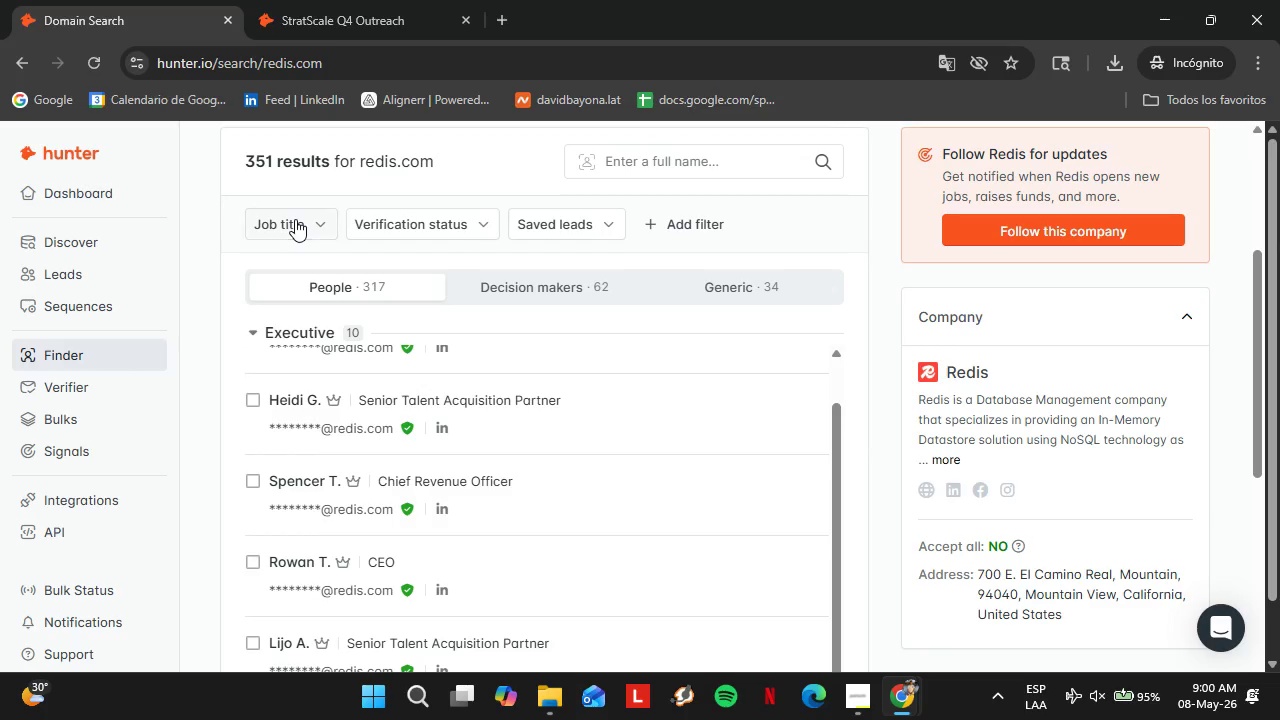 
double_click([294, 251])
 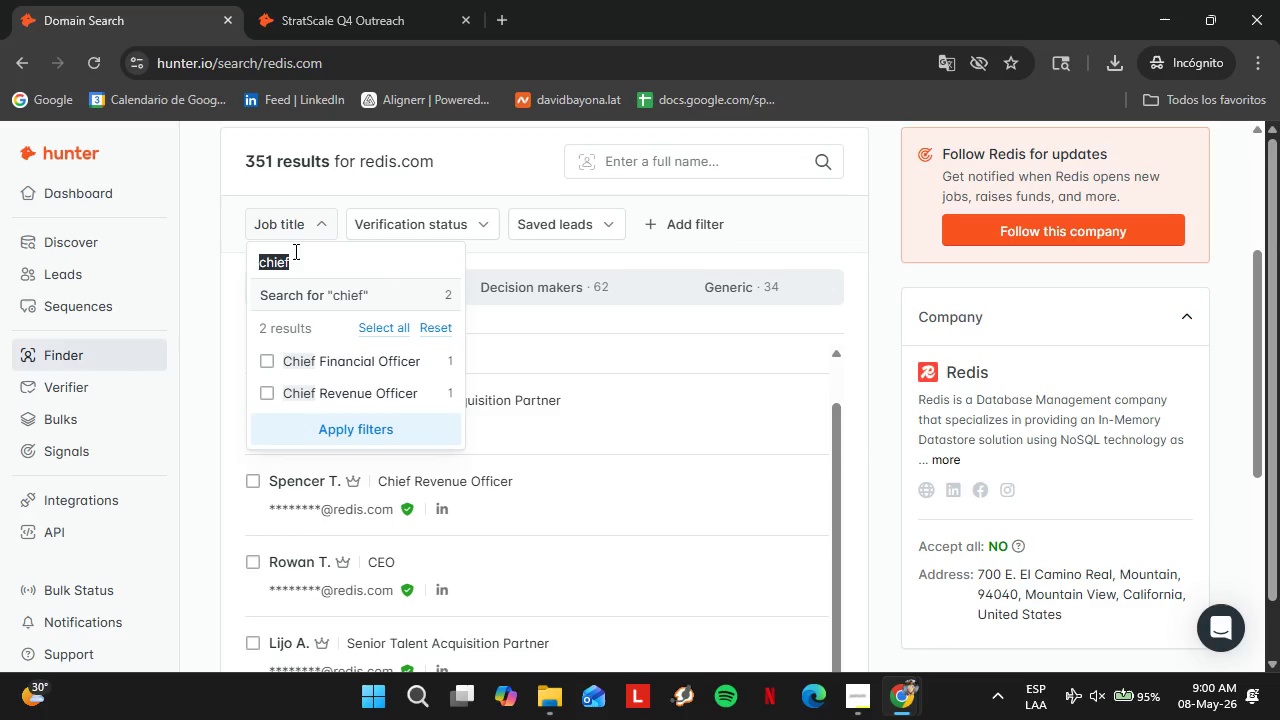 
triple_click([294, 251])
 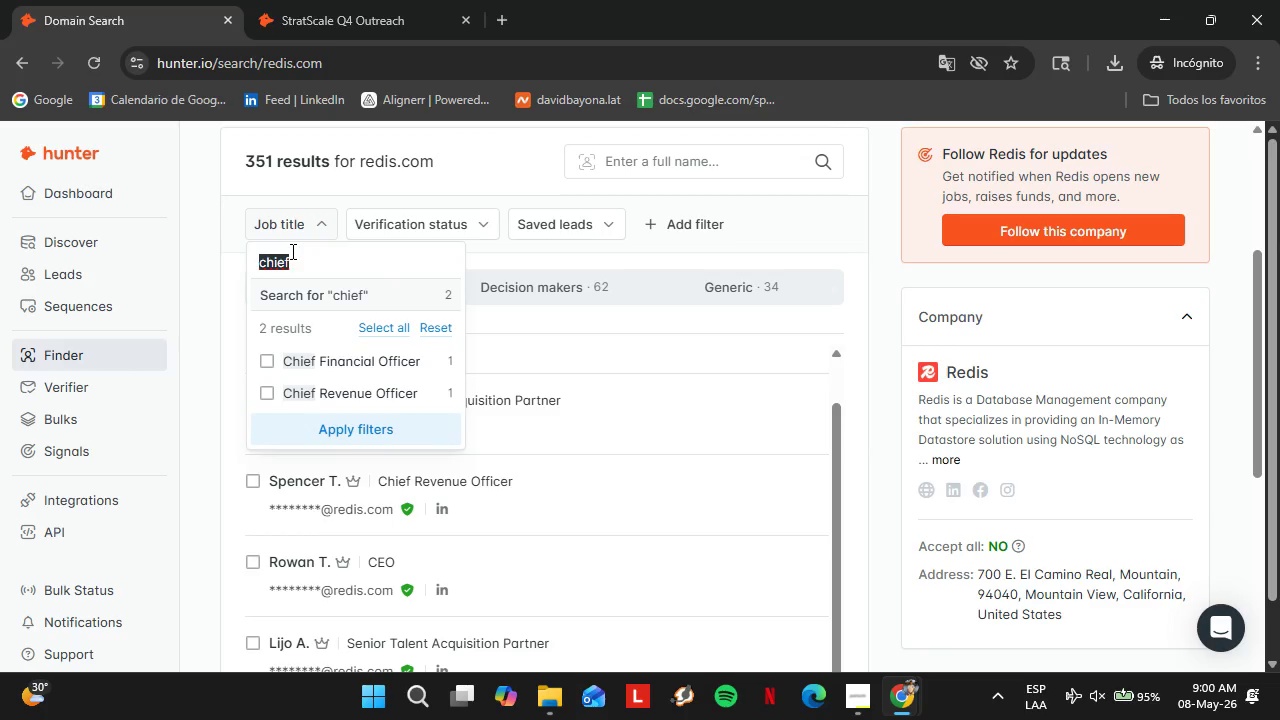 
type(ceo)
 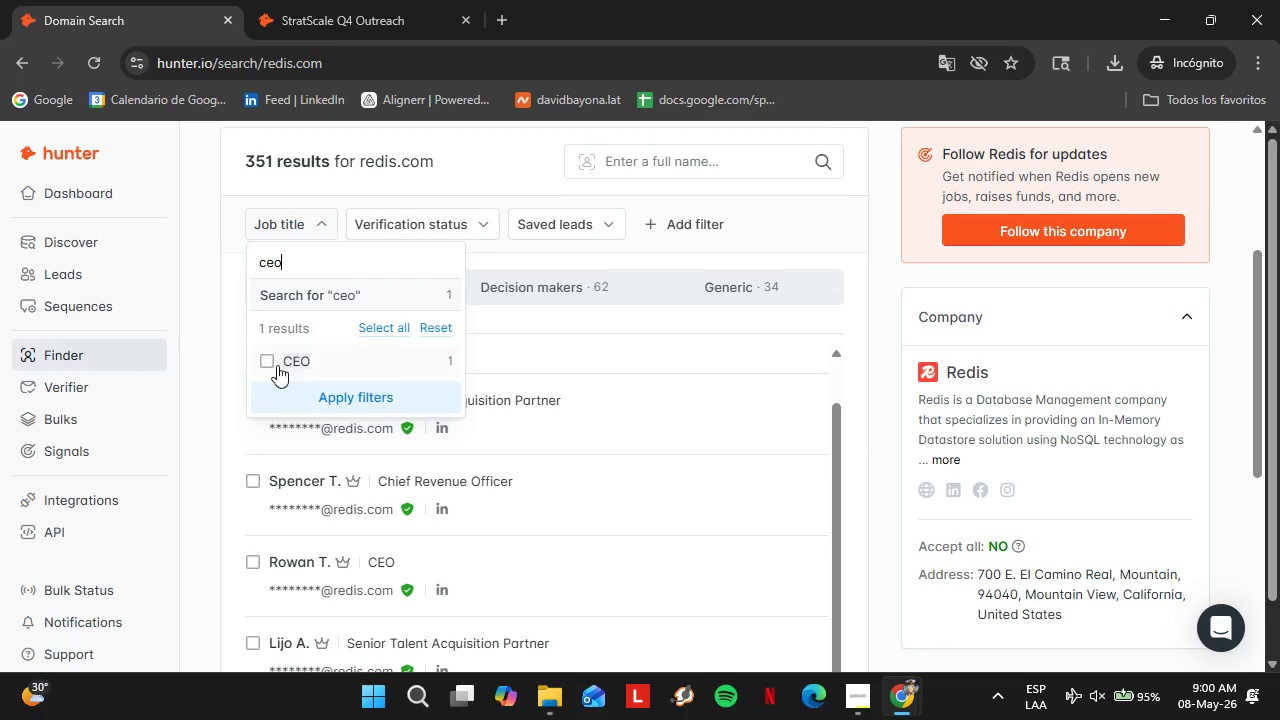 
left_click([259, 351])
 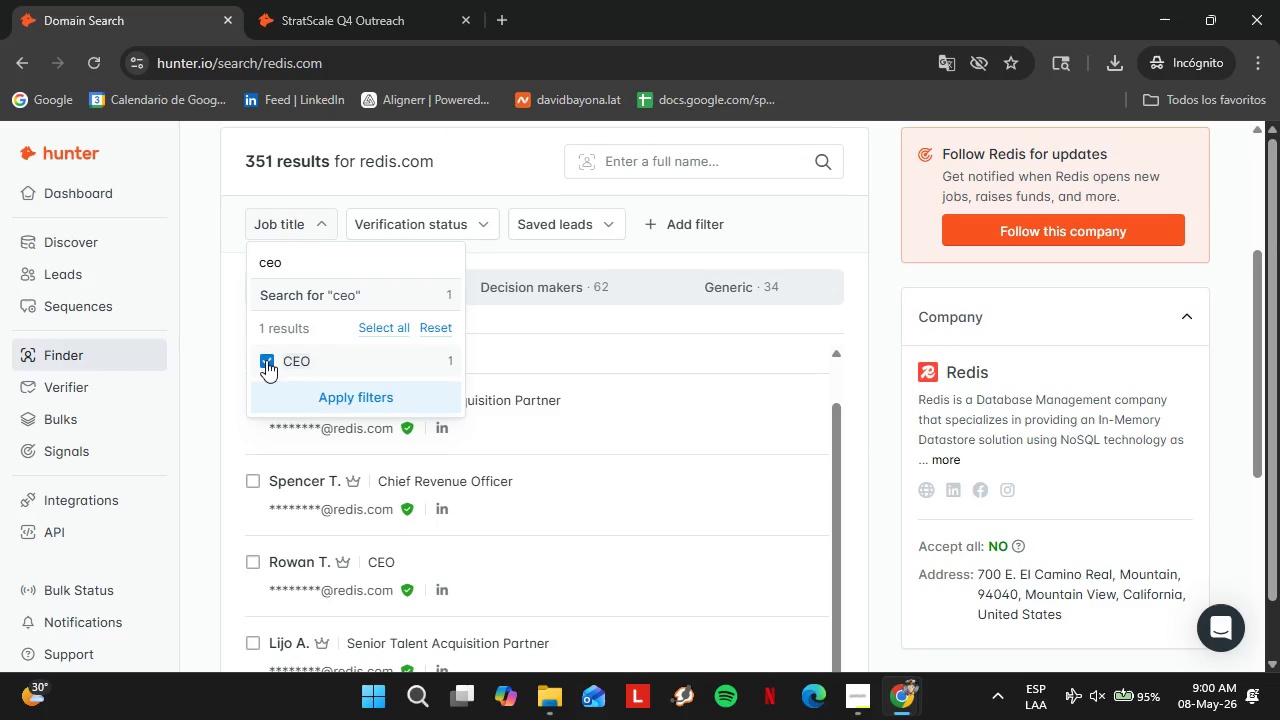 
double_click([320, 402])
 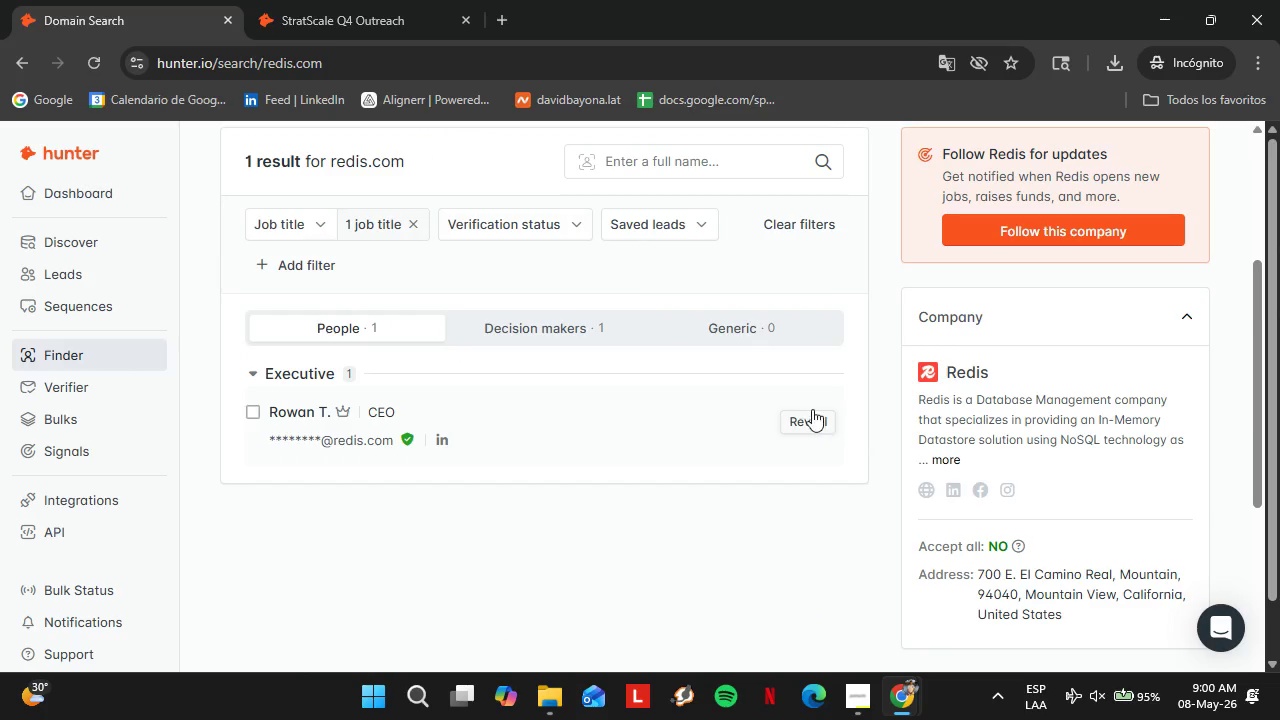 
left_click([775, 406])
 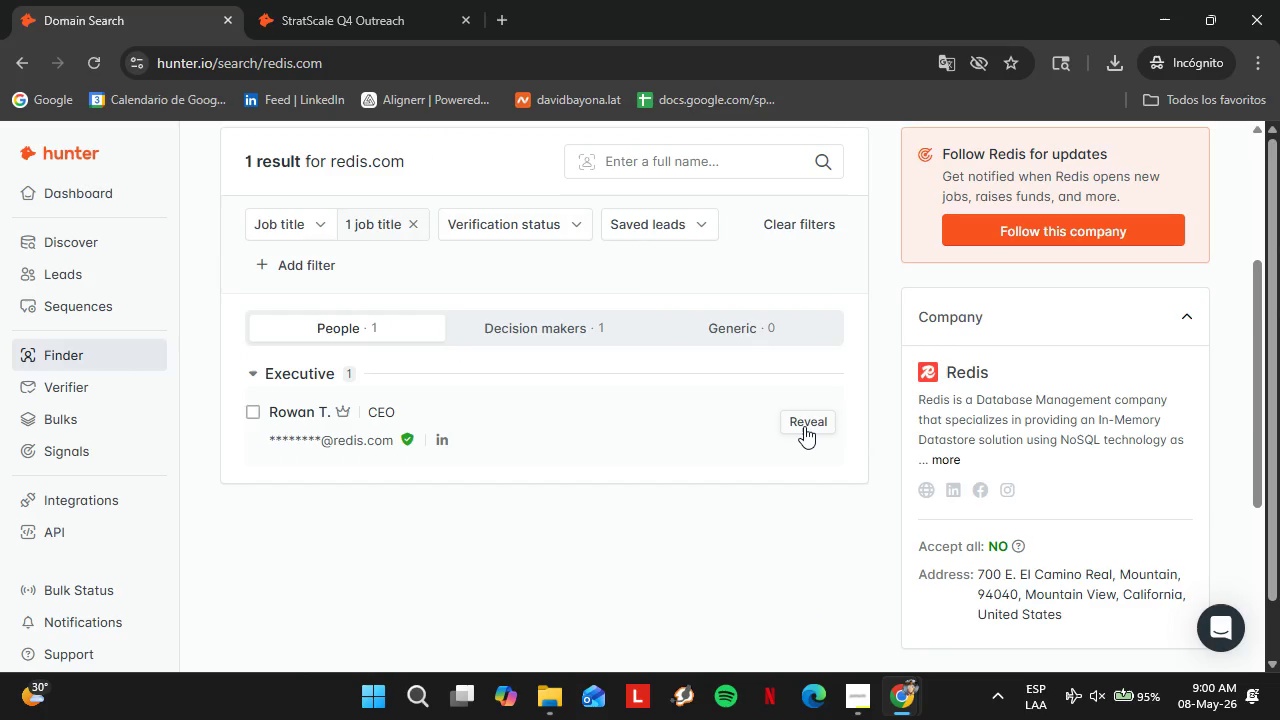 
left_click([804, 426])
 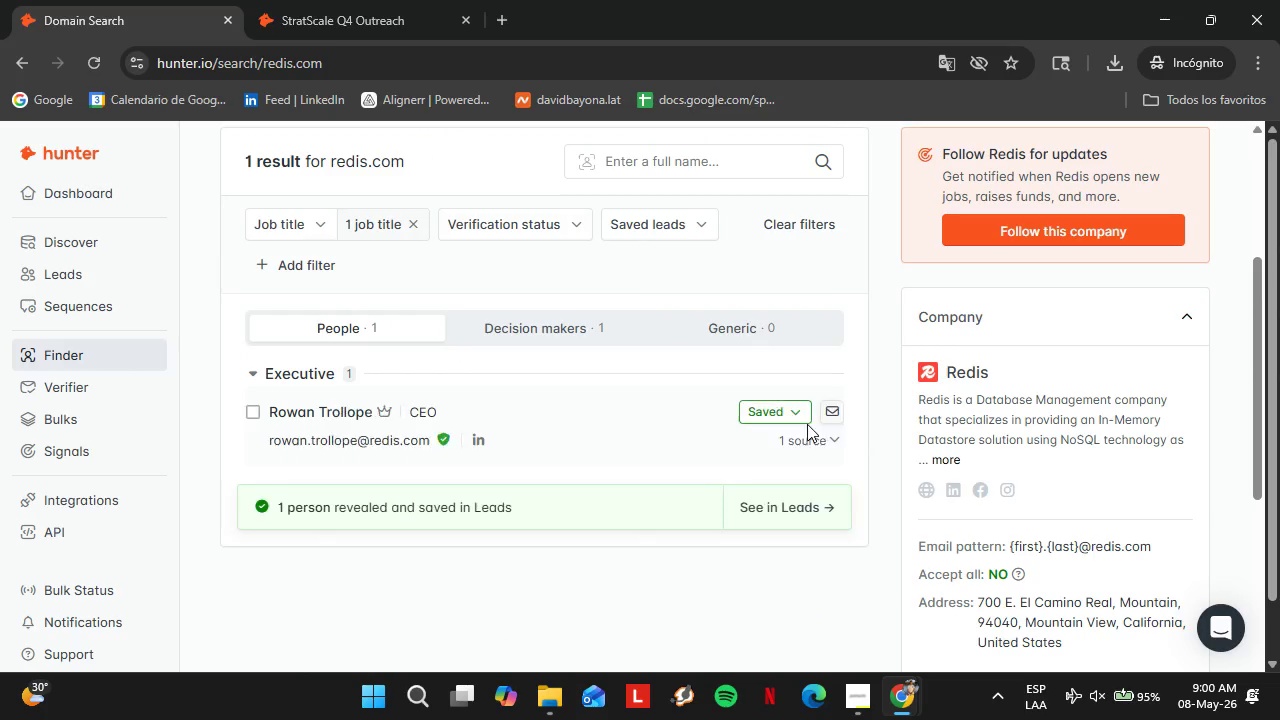 
left_click([789, 415])
 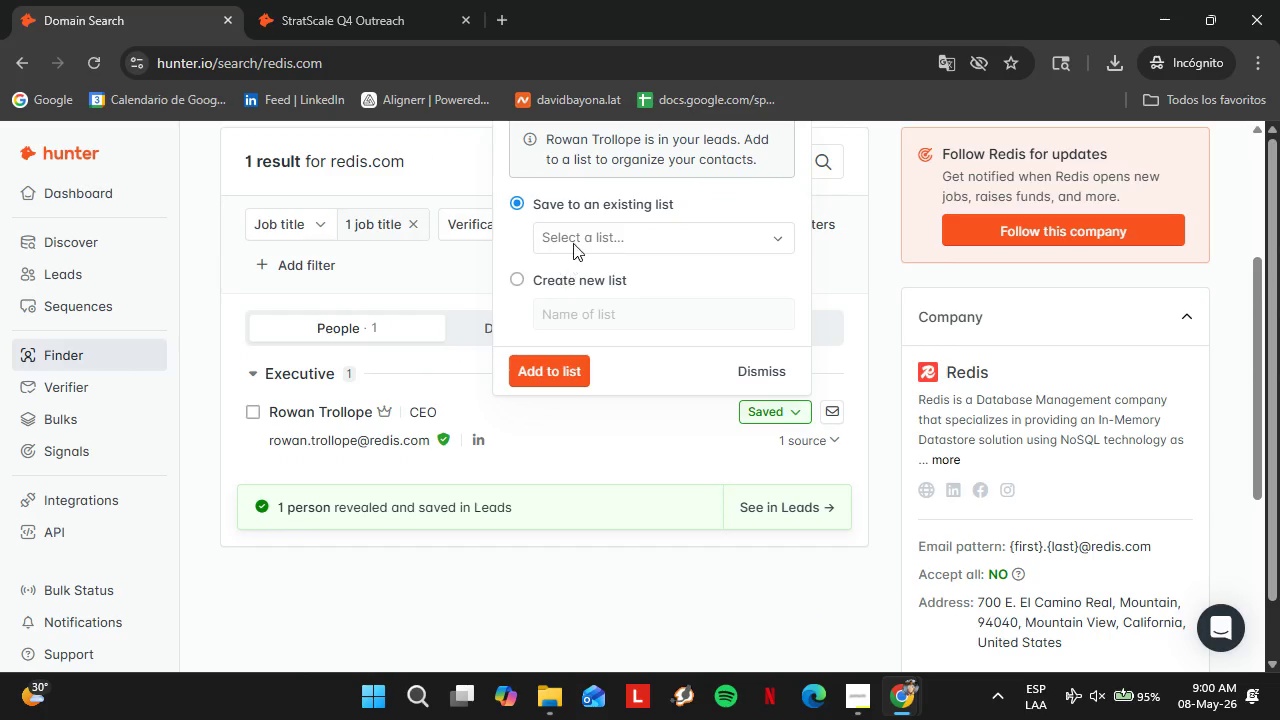 
left_click([575, 235])
 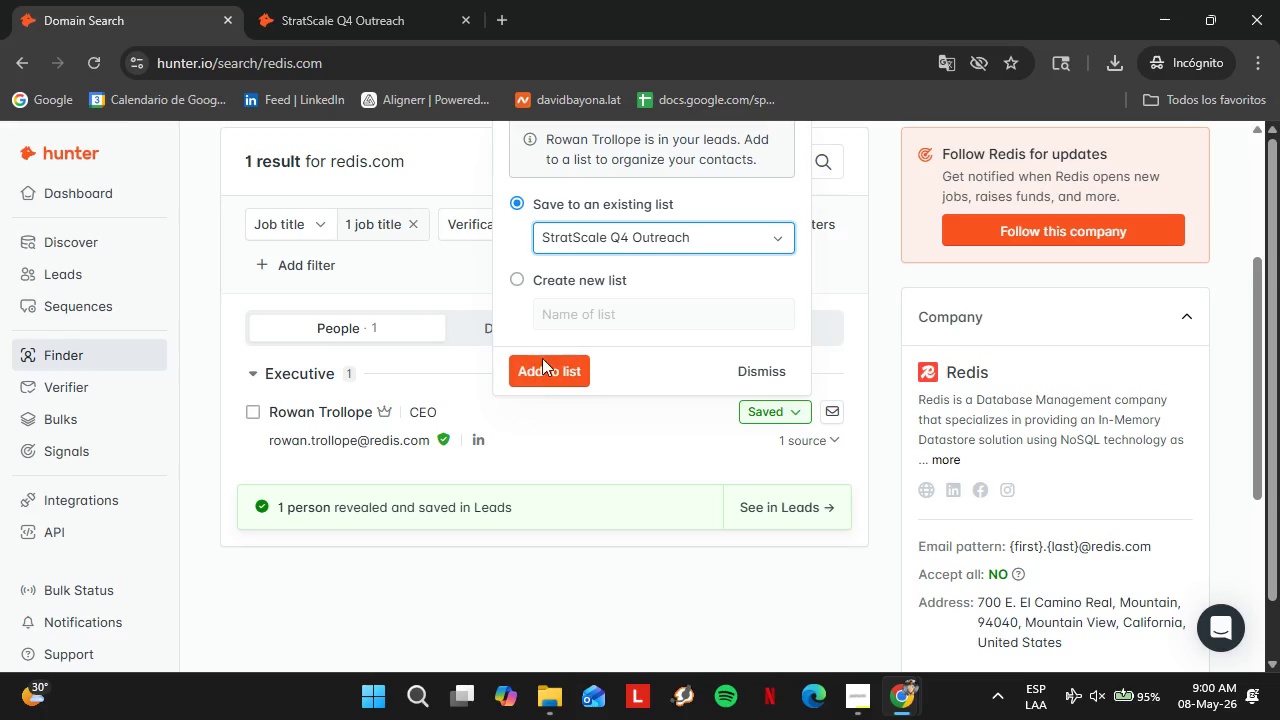 
double_click([542, 363])
 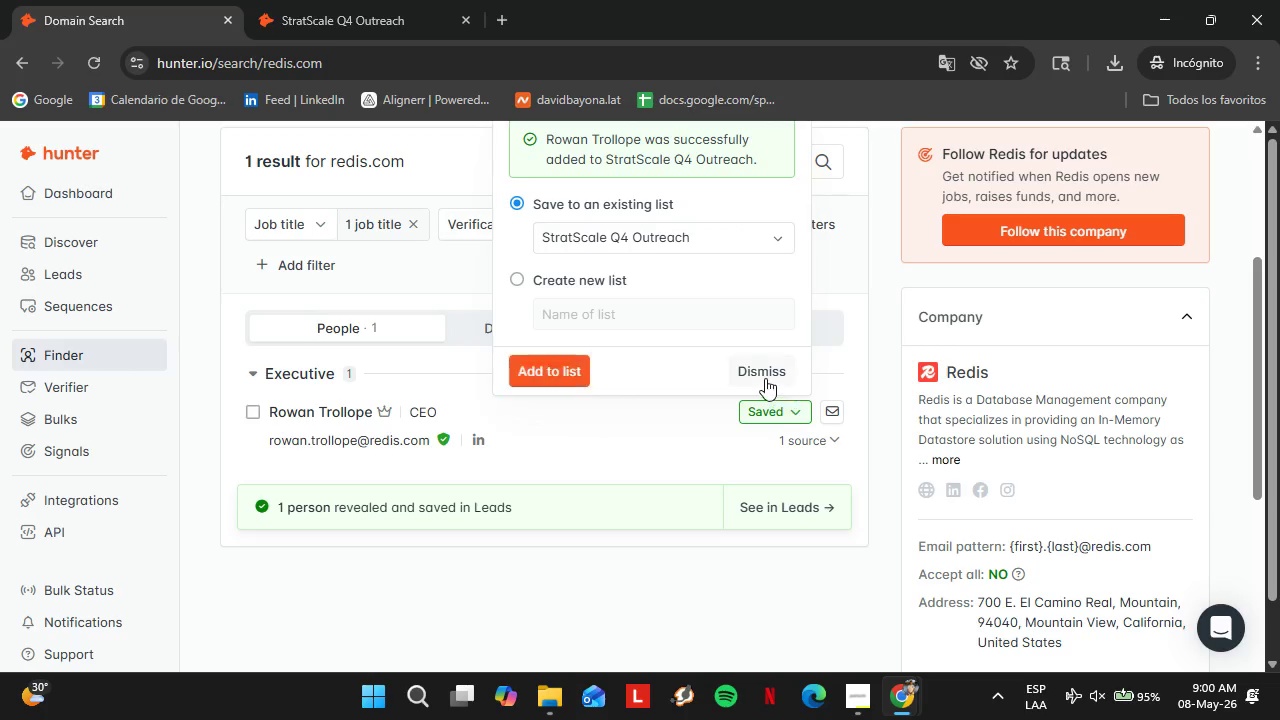 
left_click([763, 375])
 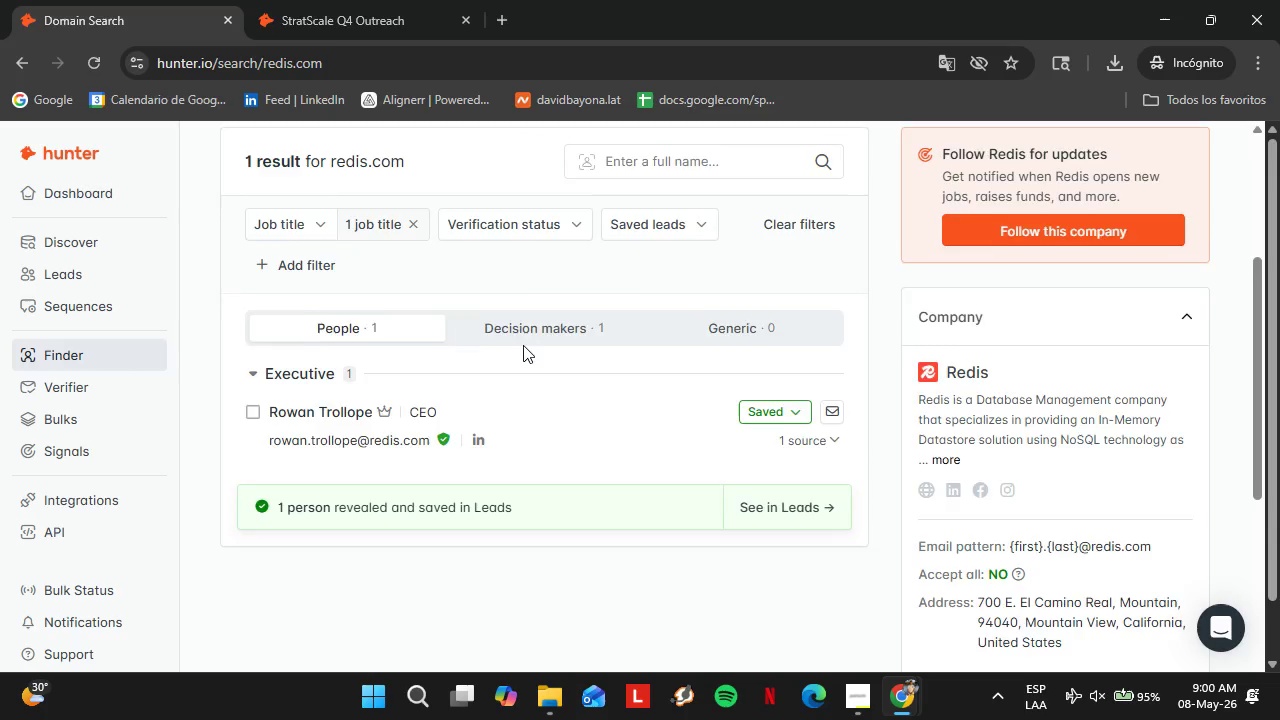 
scroll: coordinate [506, 333], scroll_direction: up, amount: 2.0
 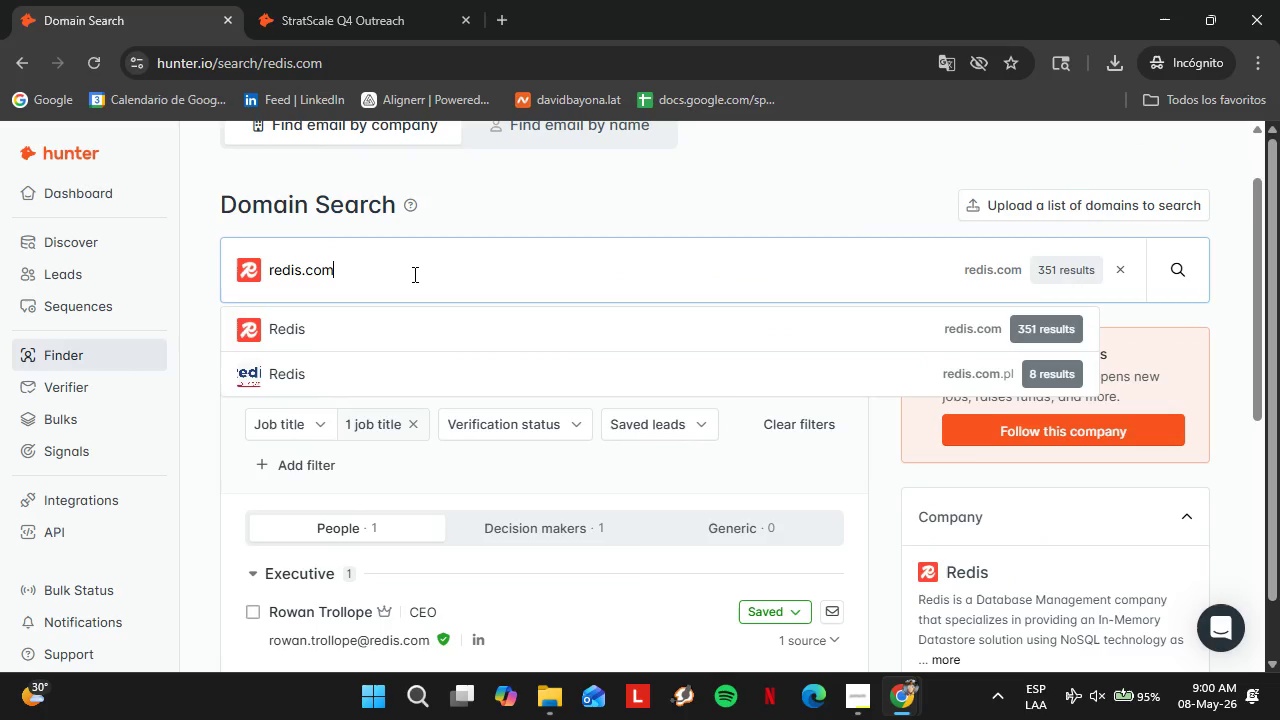 
double_click([413, 274])
 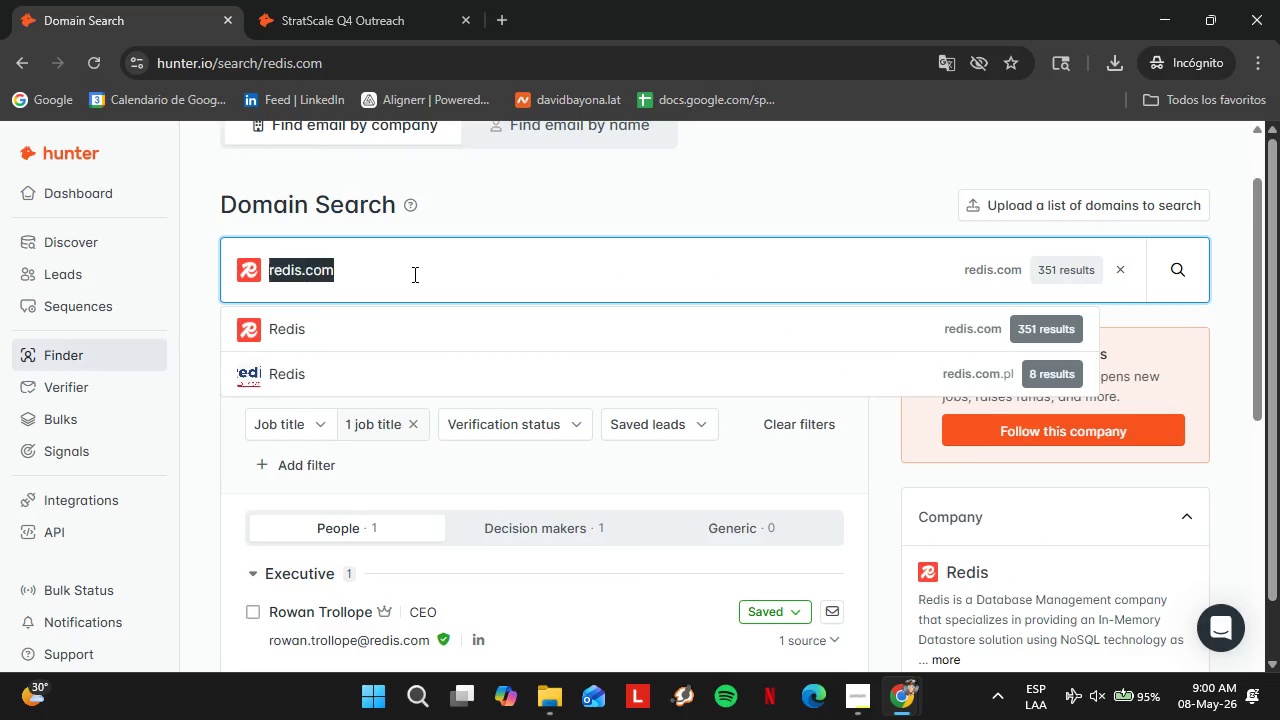 
triple_click([413, 274])
 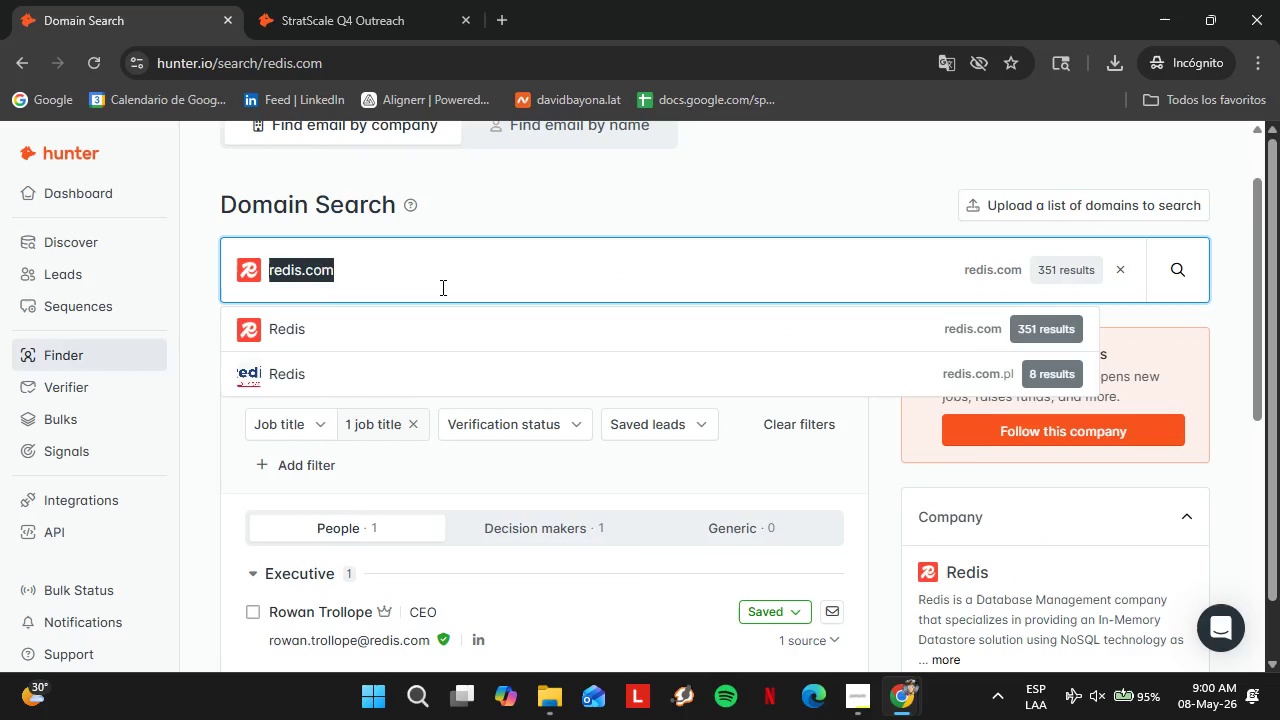 
type(dbr)
key(Backspace)
type(t.com)
 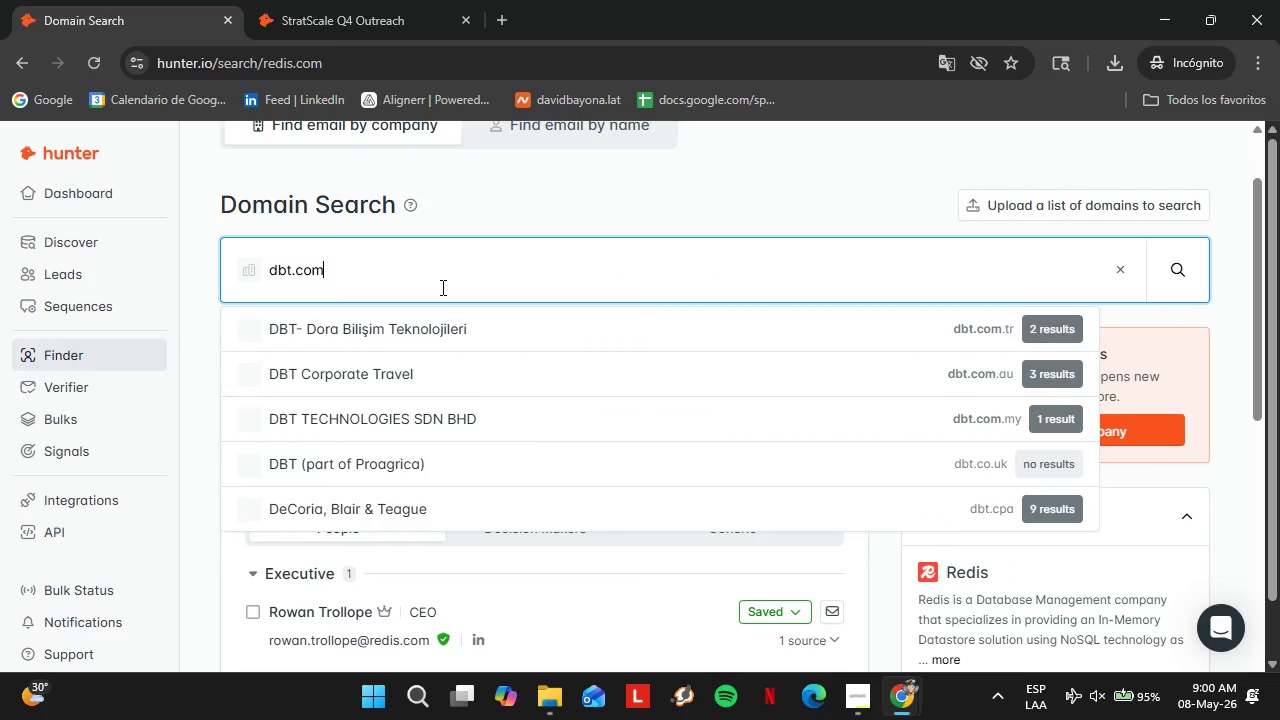 
key(Enter)
 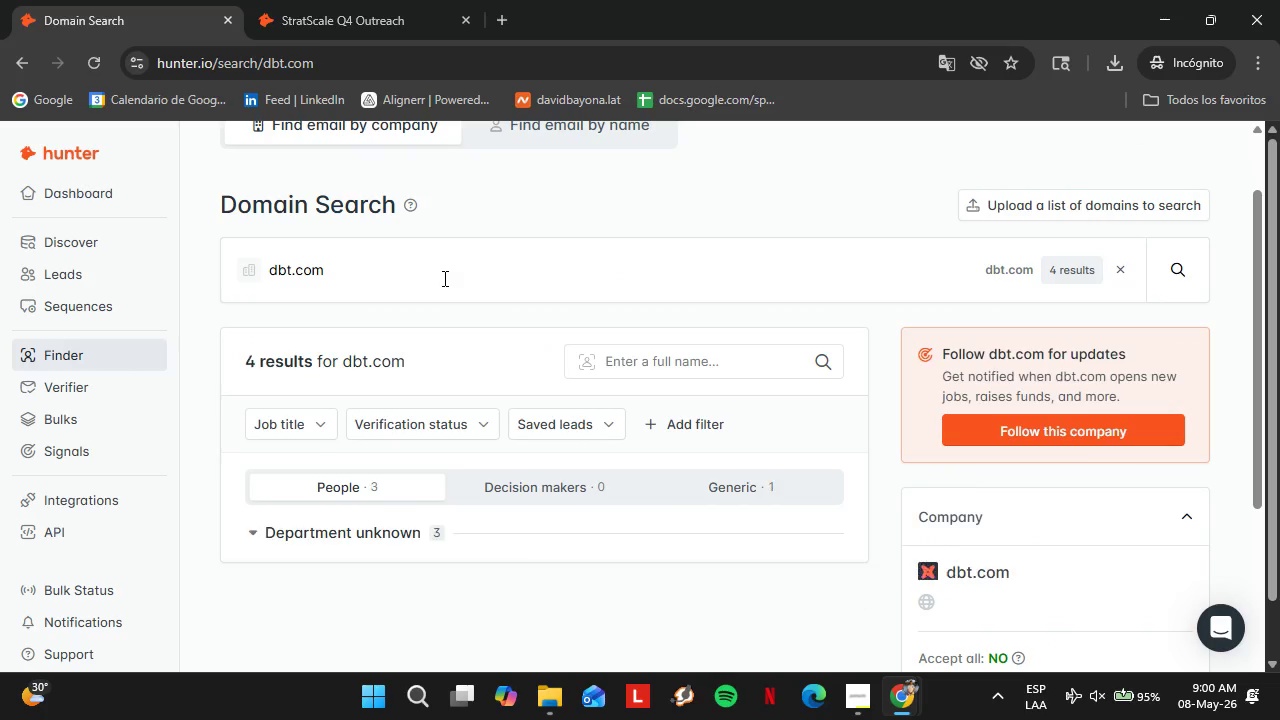 
scroll: coordinate [437, 299], scroll_direction: down, amount: 2.0
 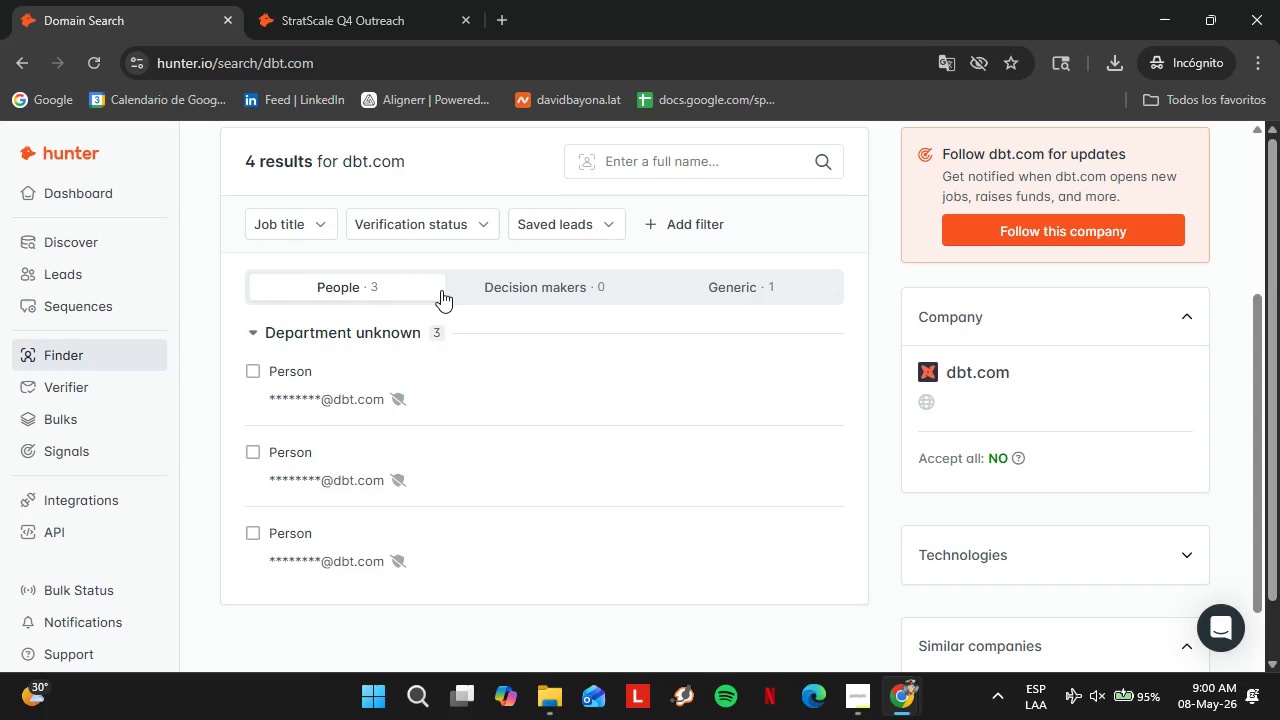 
left_click([366, 189])
 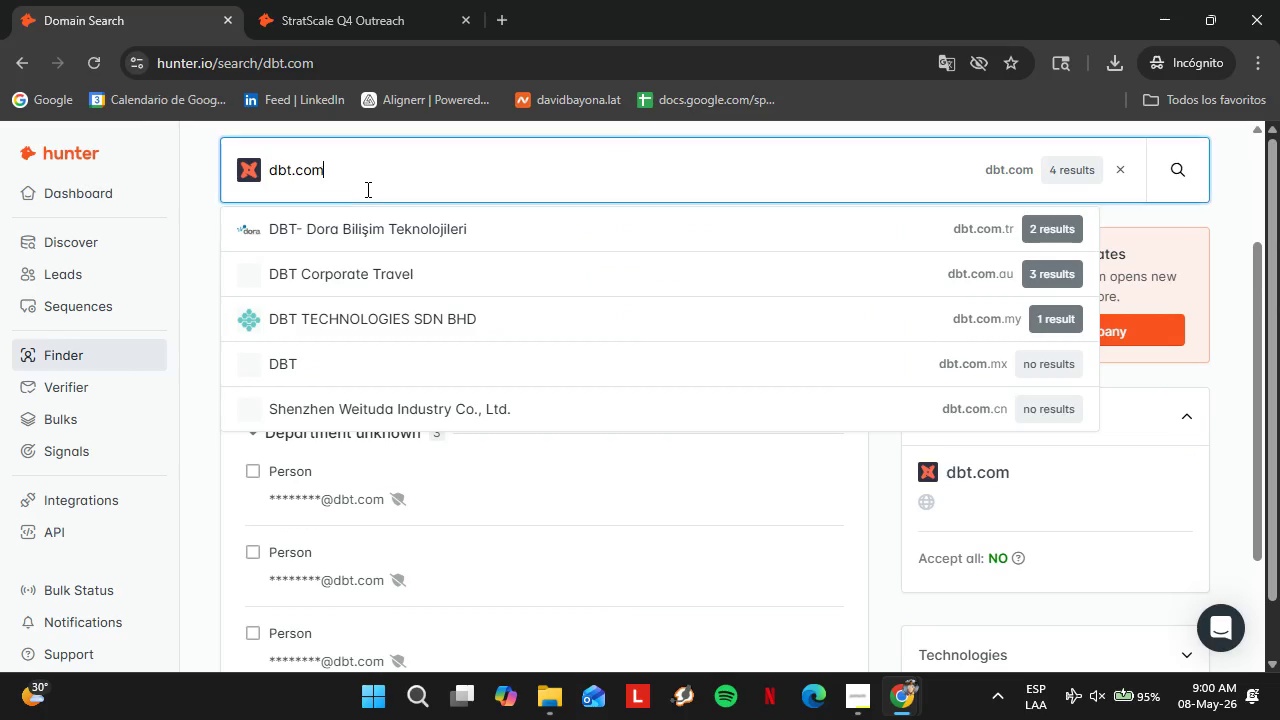 
scroll: coordinate [441, 290], scroll_direction: up, amount: 1.0
 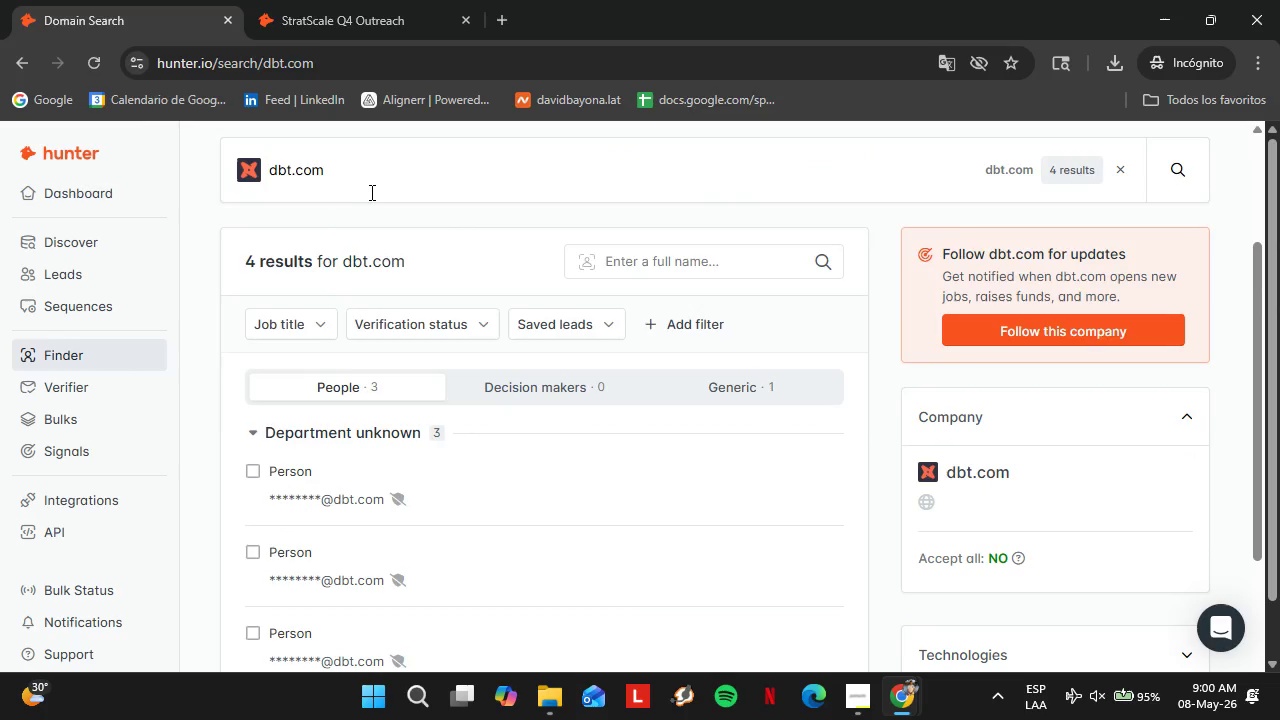 
double_click([366, 189])
 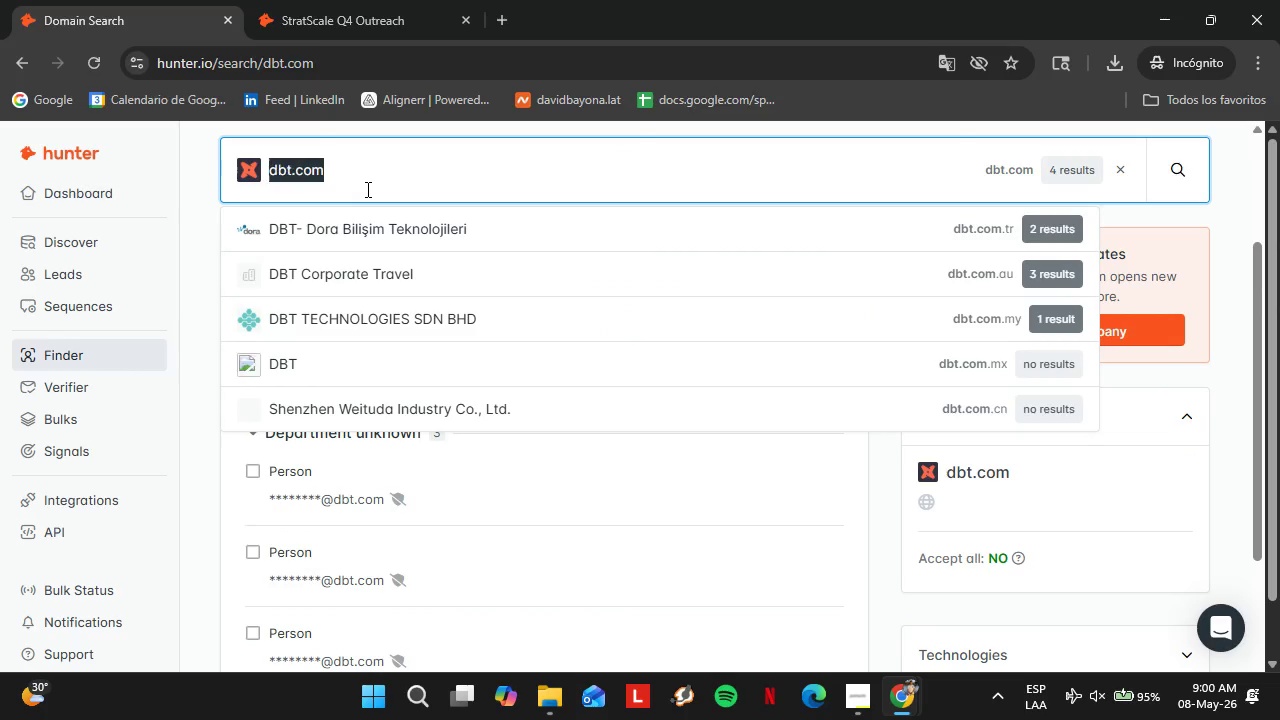 
triple_click([366, 189])
 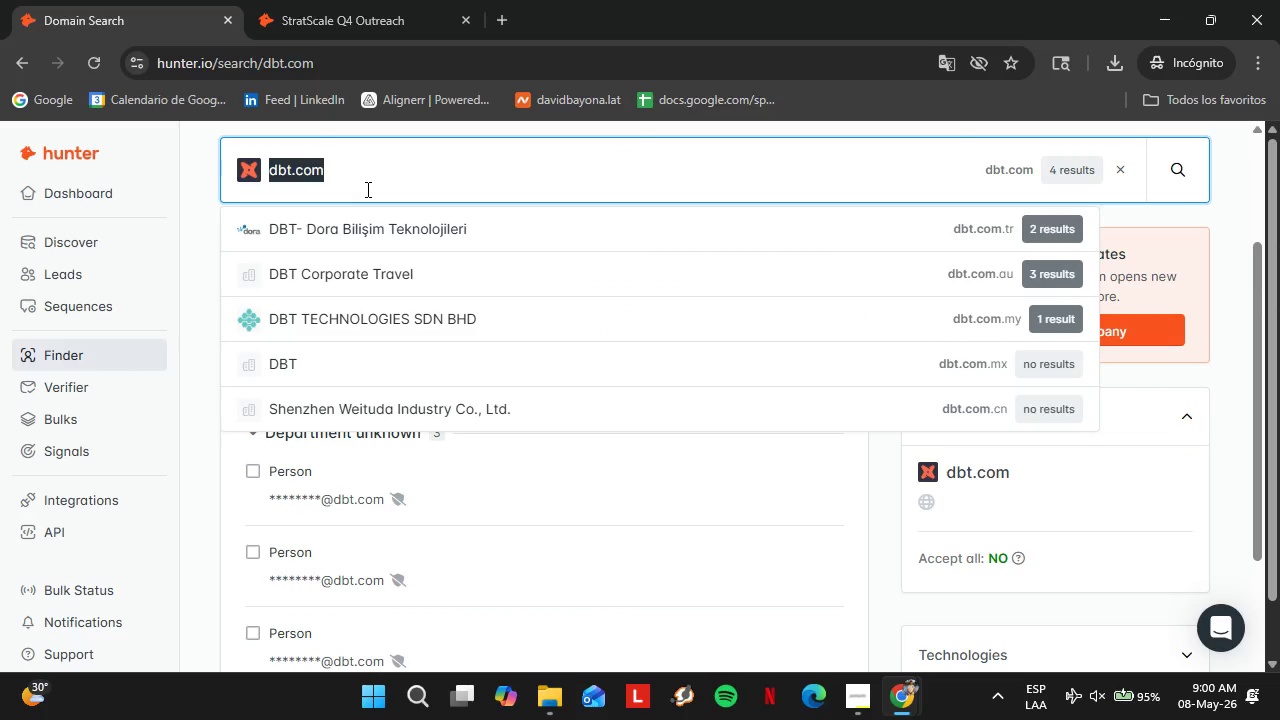 
type(chainguard.dev)
 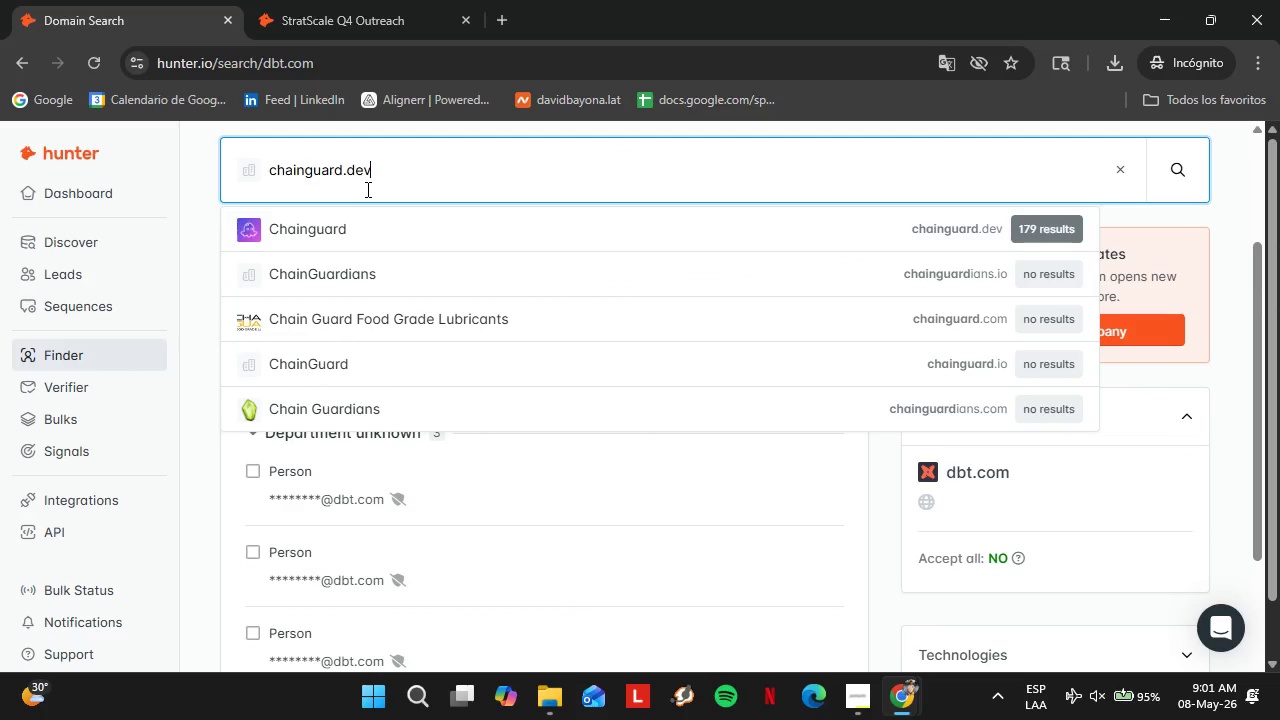 
key(Enter)
 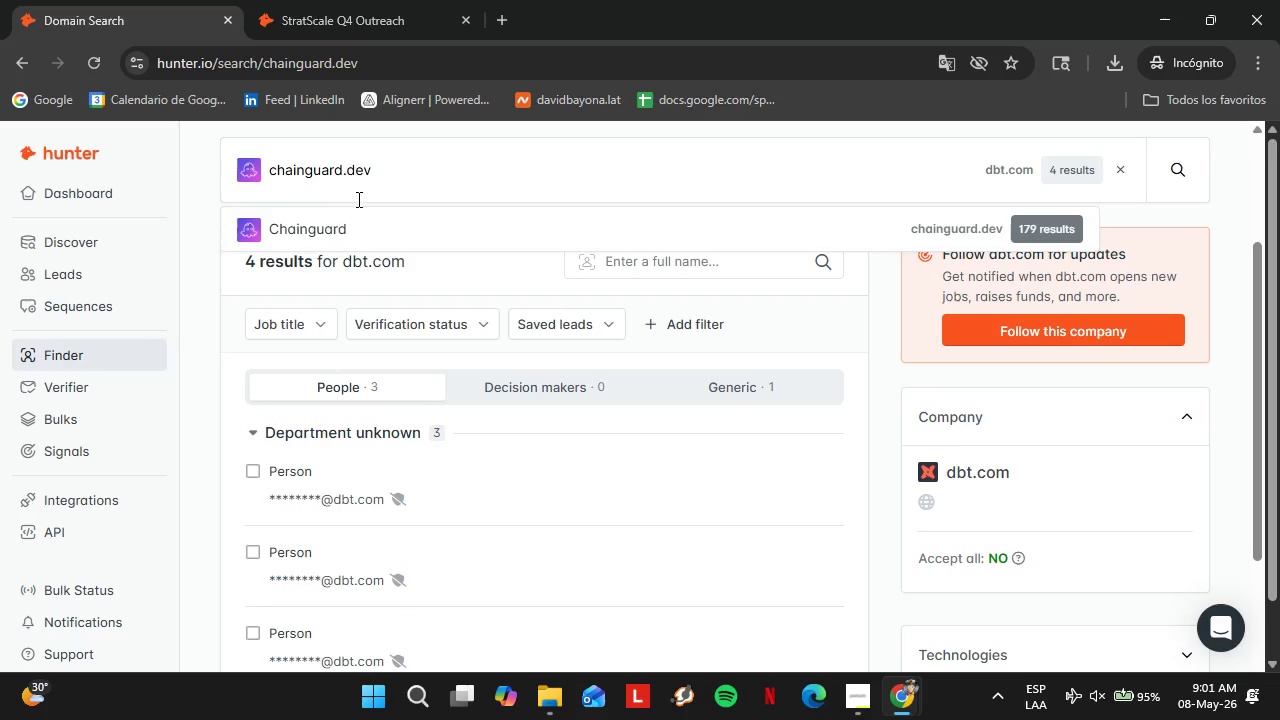 
left_click([296, 241])
 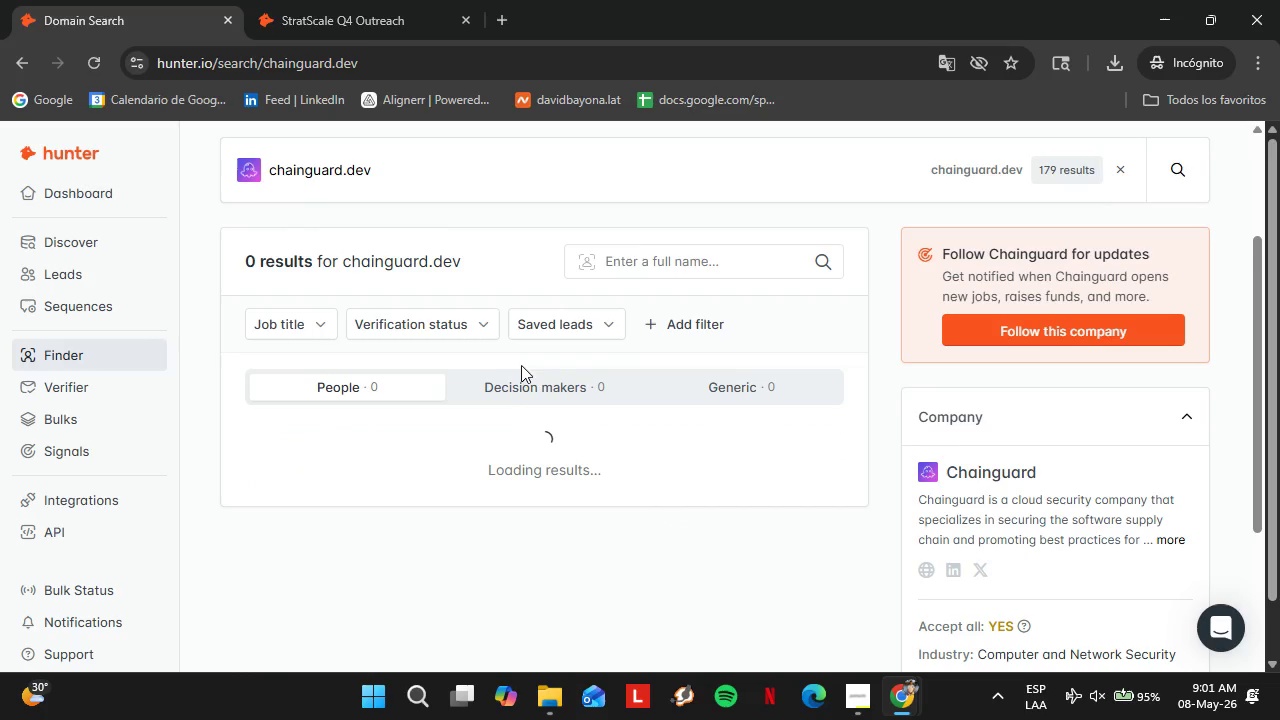 
scroll: coordinate [468, 407], scroll_direction: down, amount: 2.0
 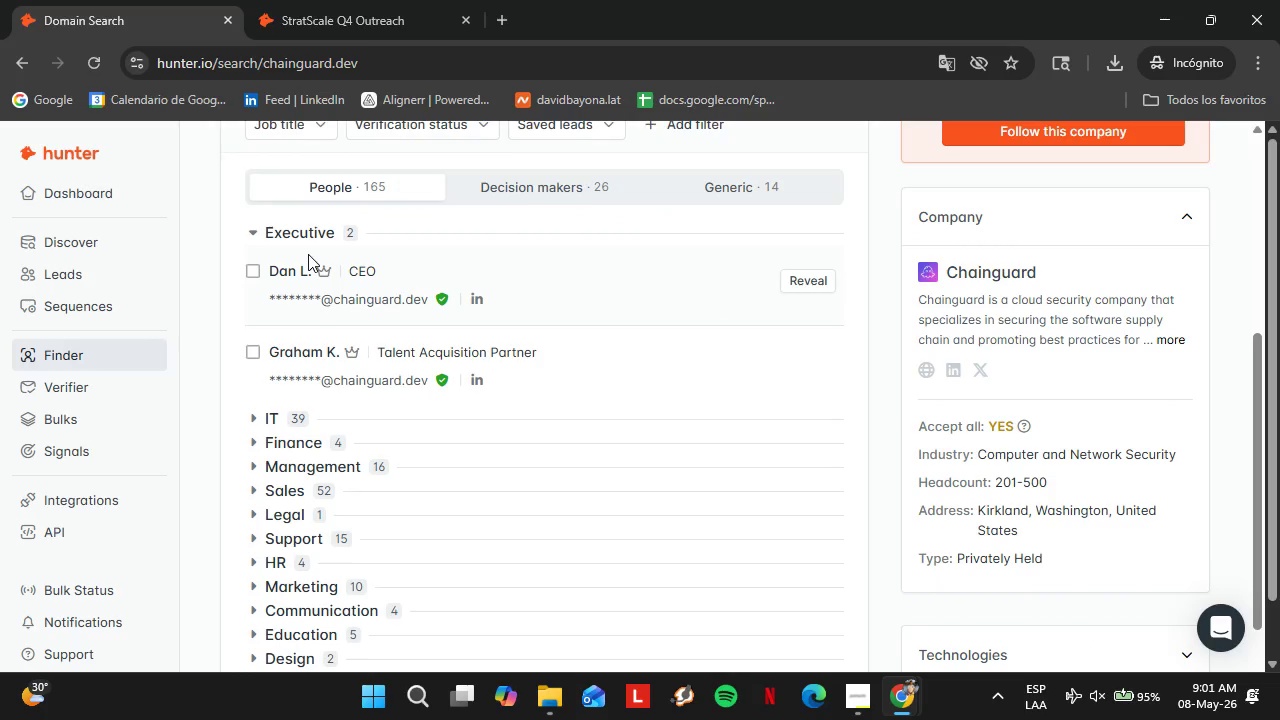 
left_click([308, 247])
 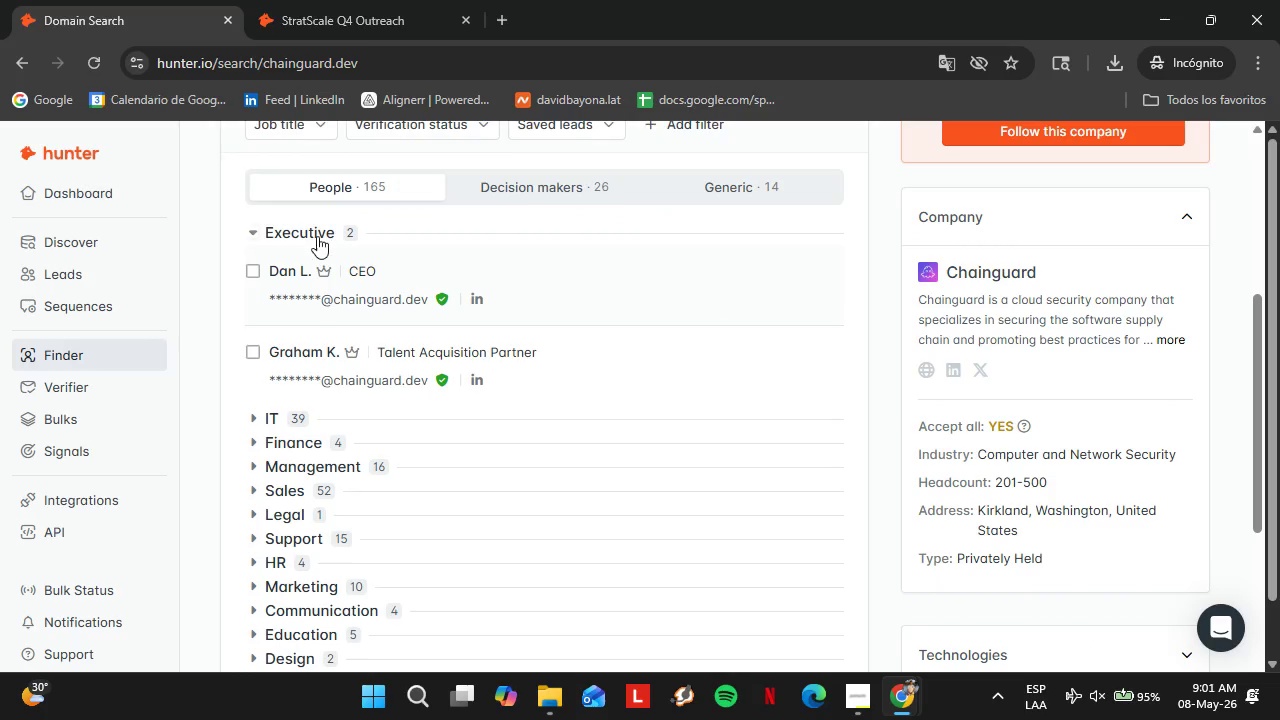 
left_click([317, 231])
 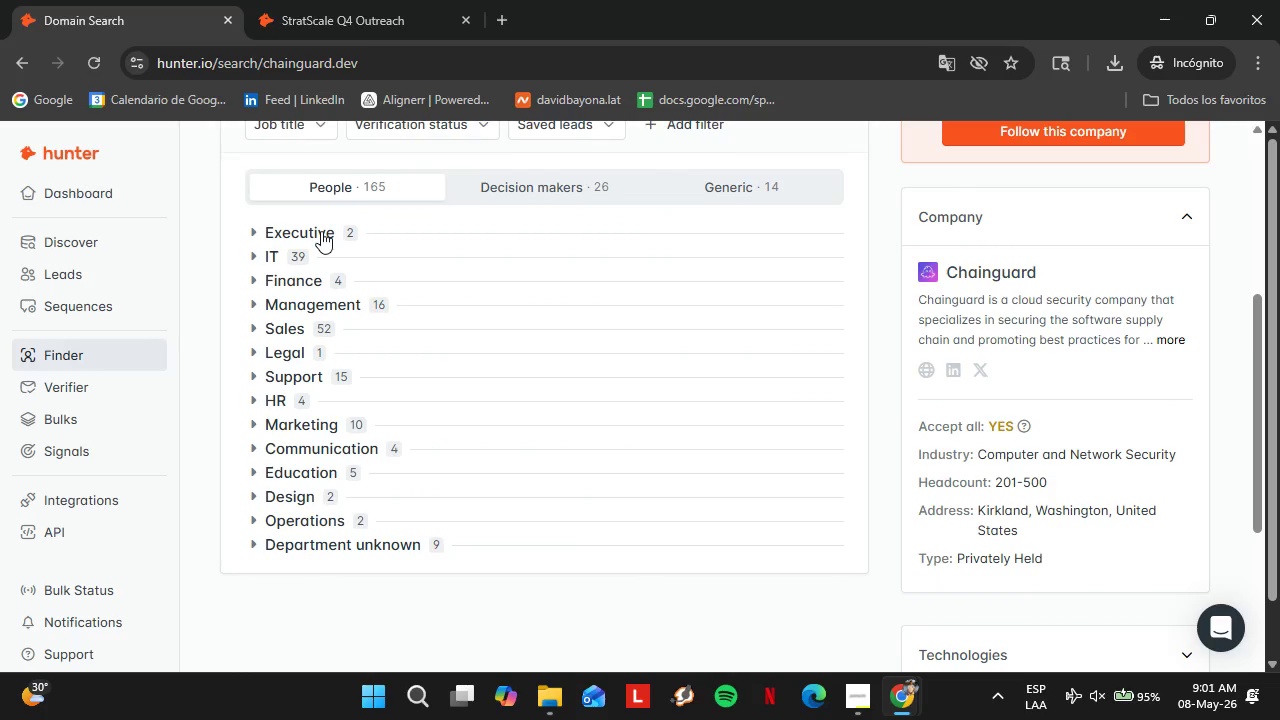 
scroll: coordinate [321, 231], scroll_direction: up, amount: 2.0
 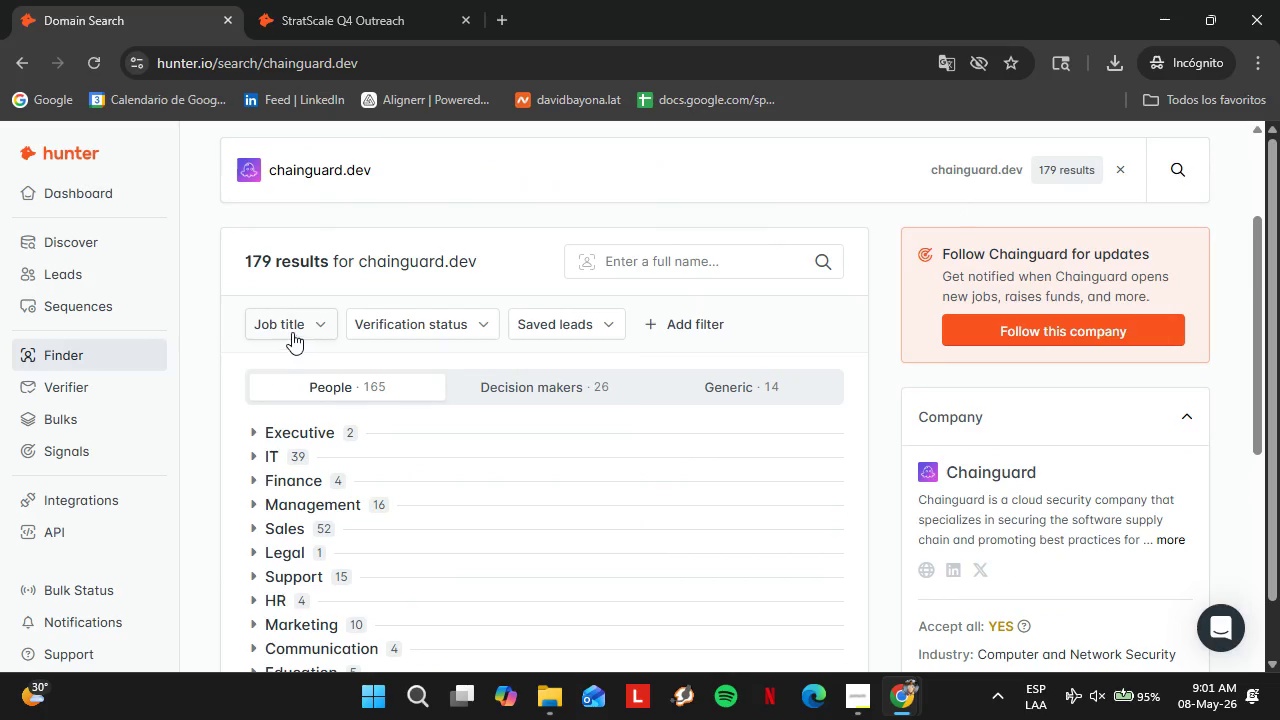 
left_click([291, 326])
 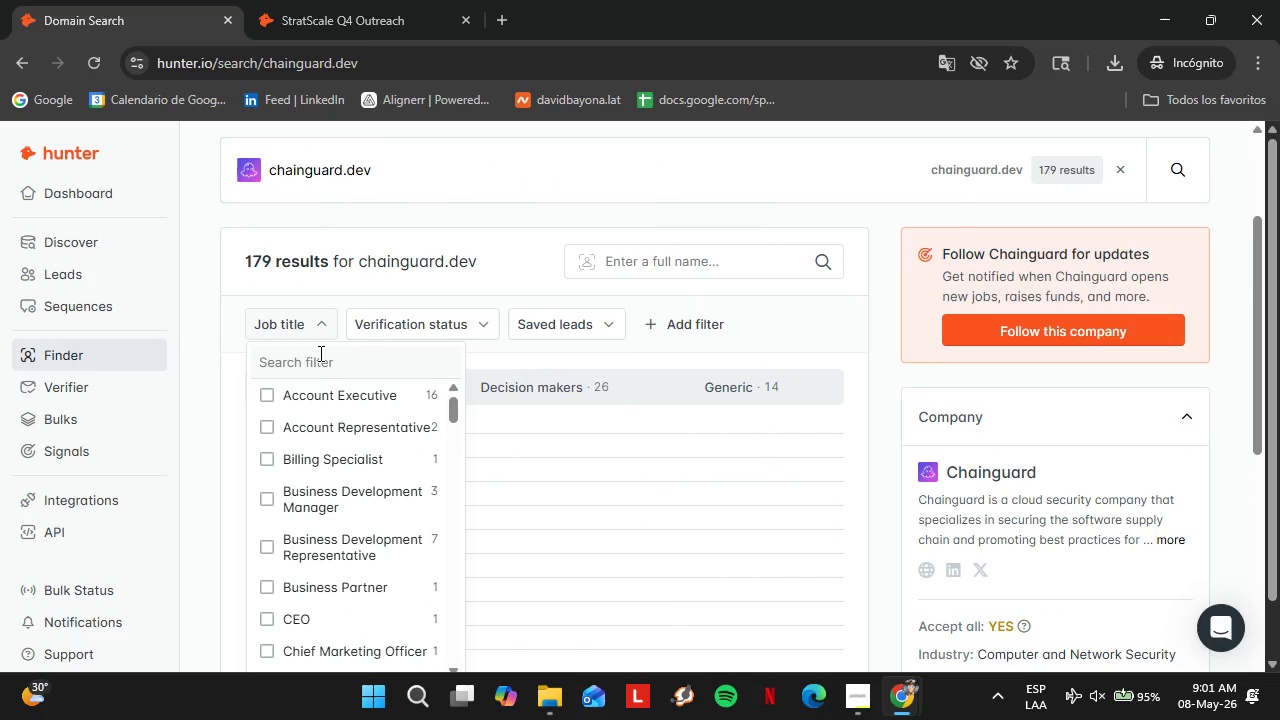 
left_click([319, 353])
 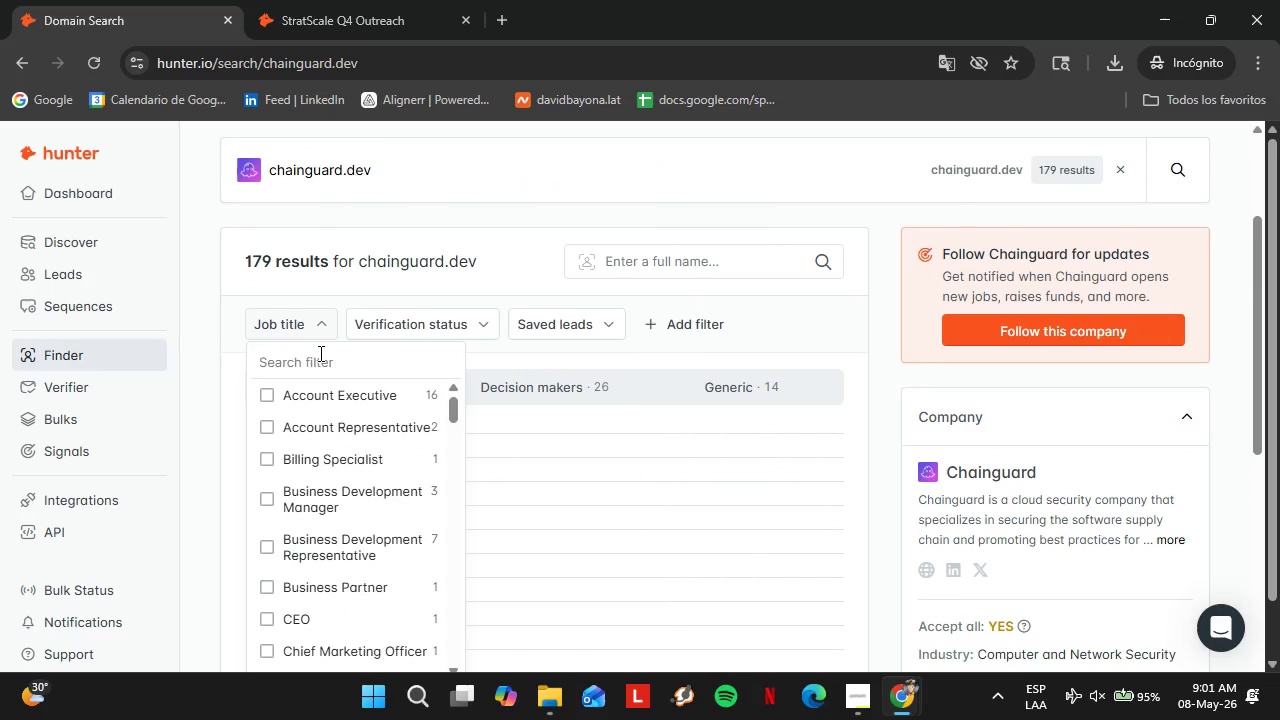 
type(coo)
key(Backspace)
key(Backspace)
type(hi)
key(Backspace)
key(Backspace)
key(Backspace)
key(Backspace)
key(Backspace)
type(oper)
key(Backspace)
key(Backspace)
key(Backspace)
key(Backspace)
key(Backspace)
 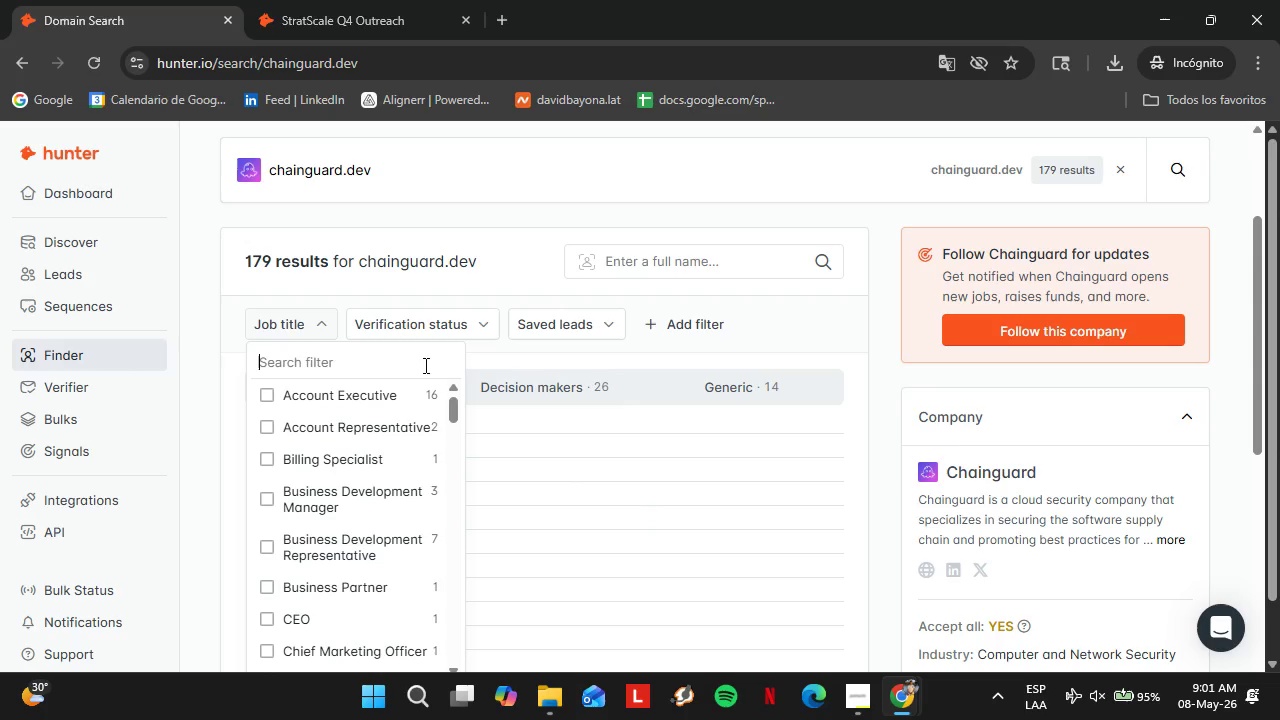 
left_click([388, 360])
 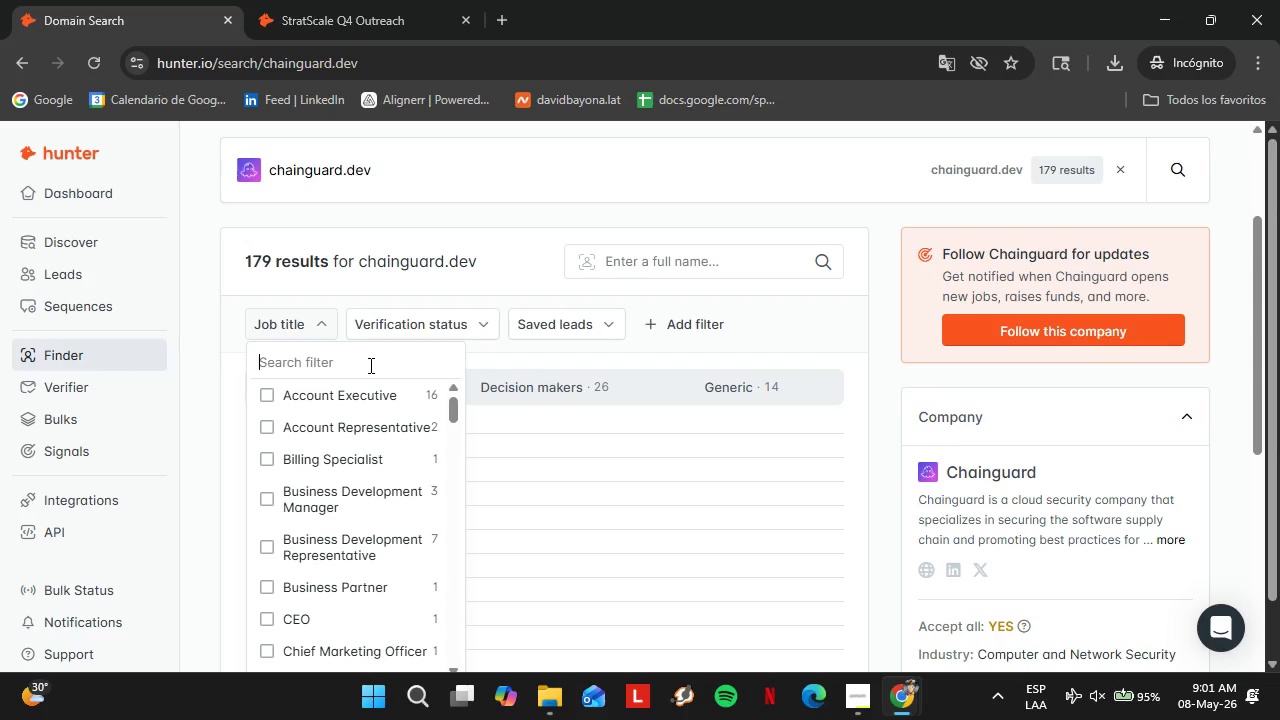 
wait(6.55)
 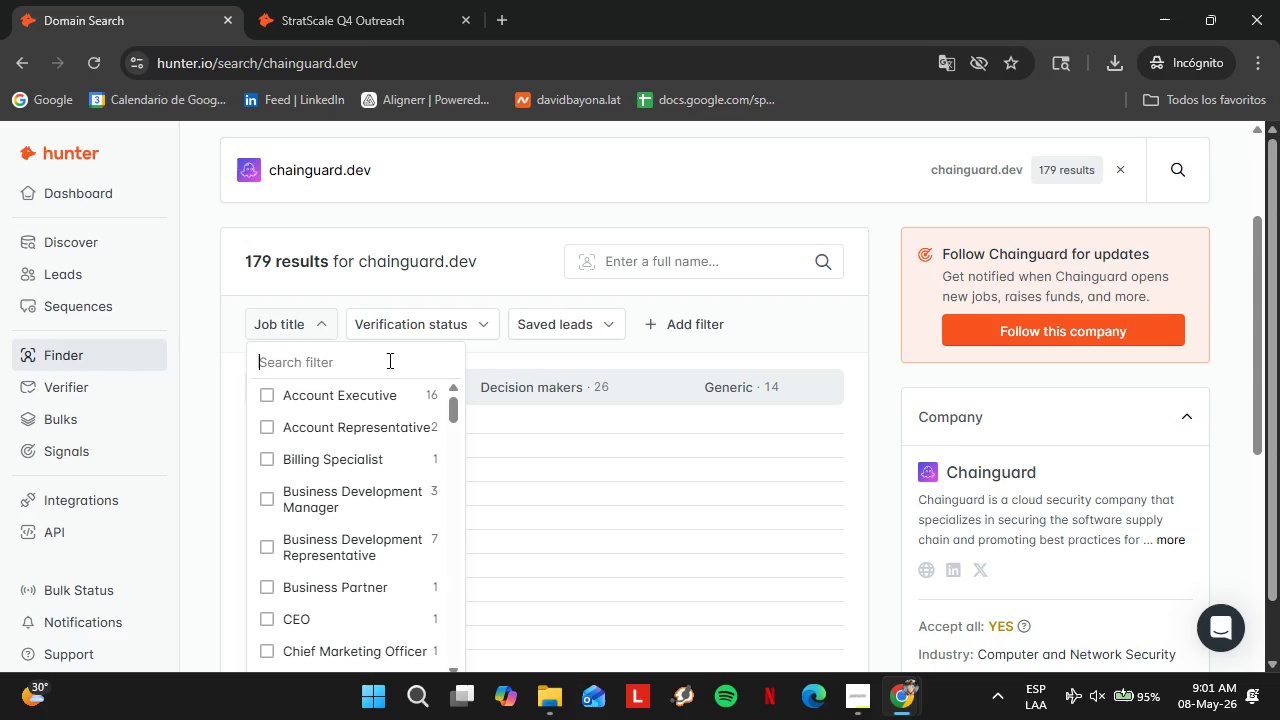 
type(cg)
key(Backspace)
 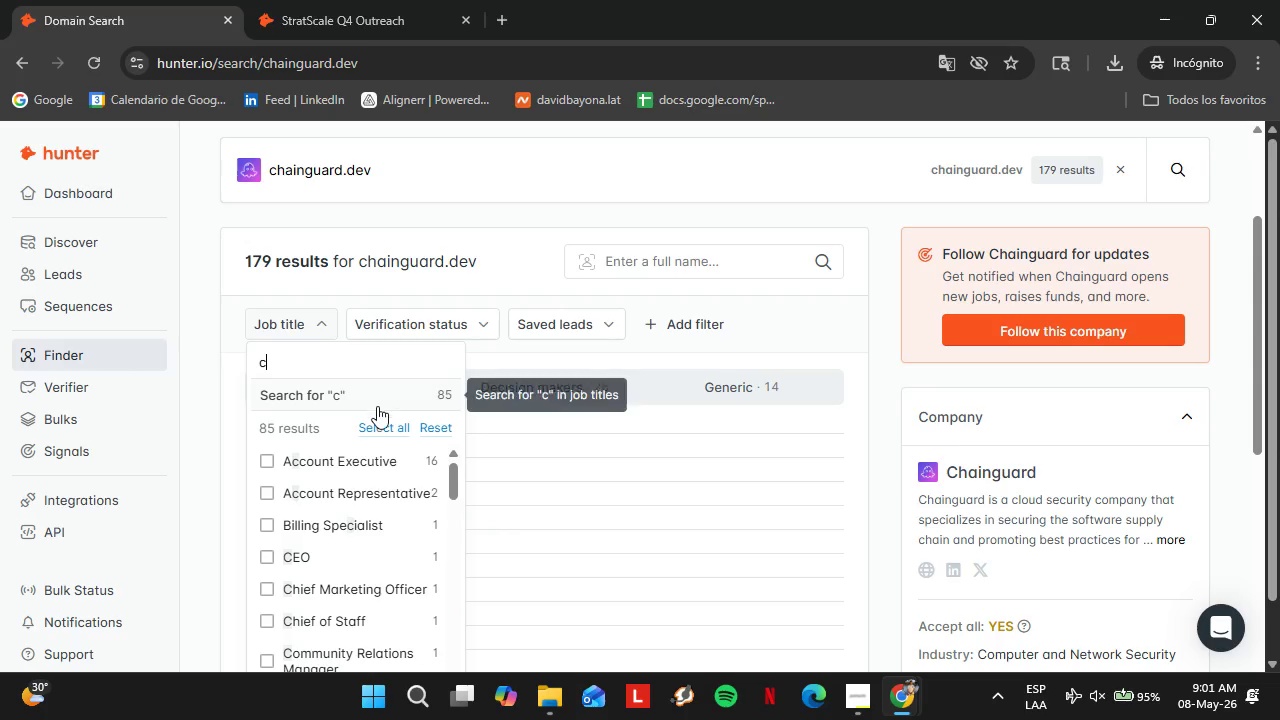 
type(hi)
key(Backspace)
key(Backspace)
key(Backspace)
type(v)
key(Backspace)
type(ceo)
 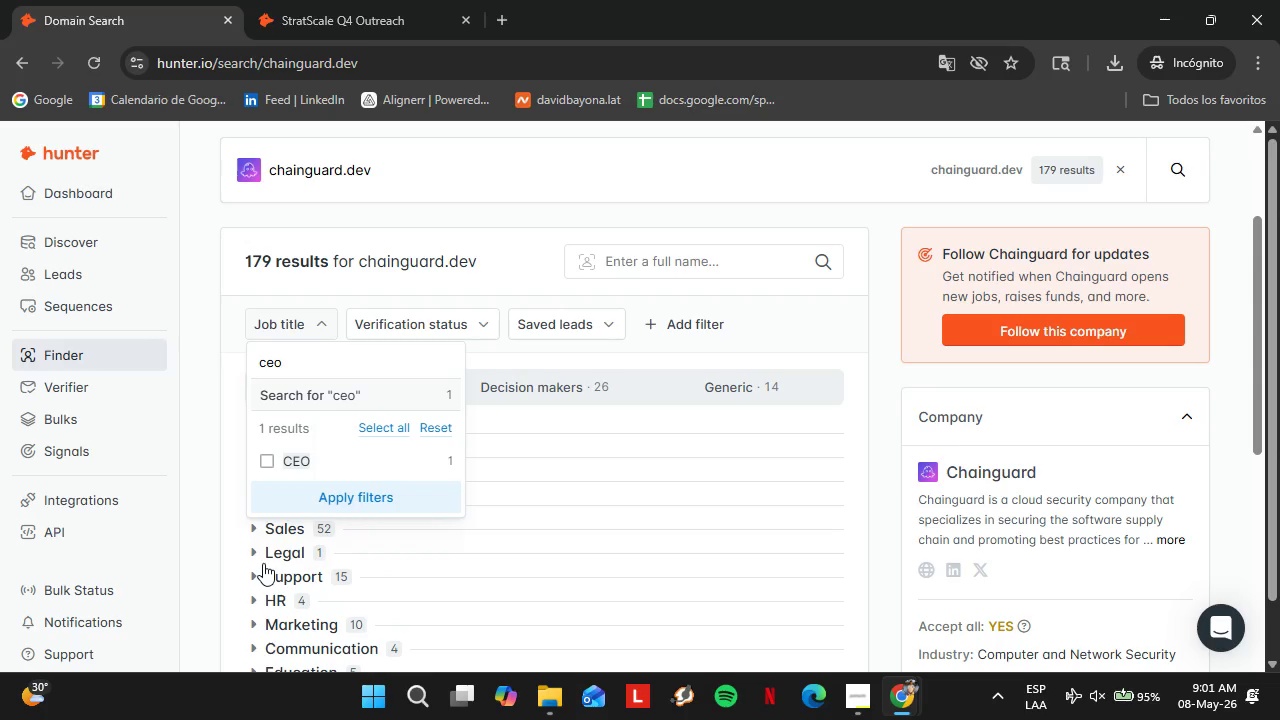 
left_click([267, 465])
 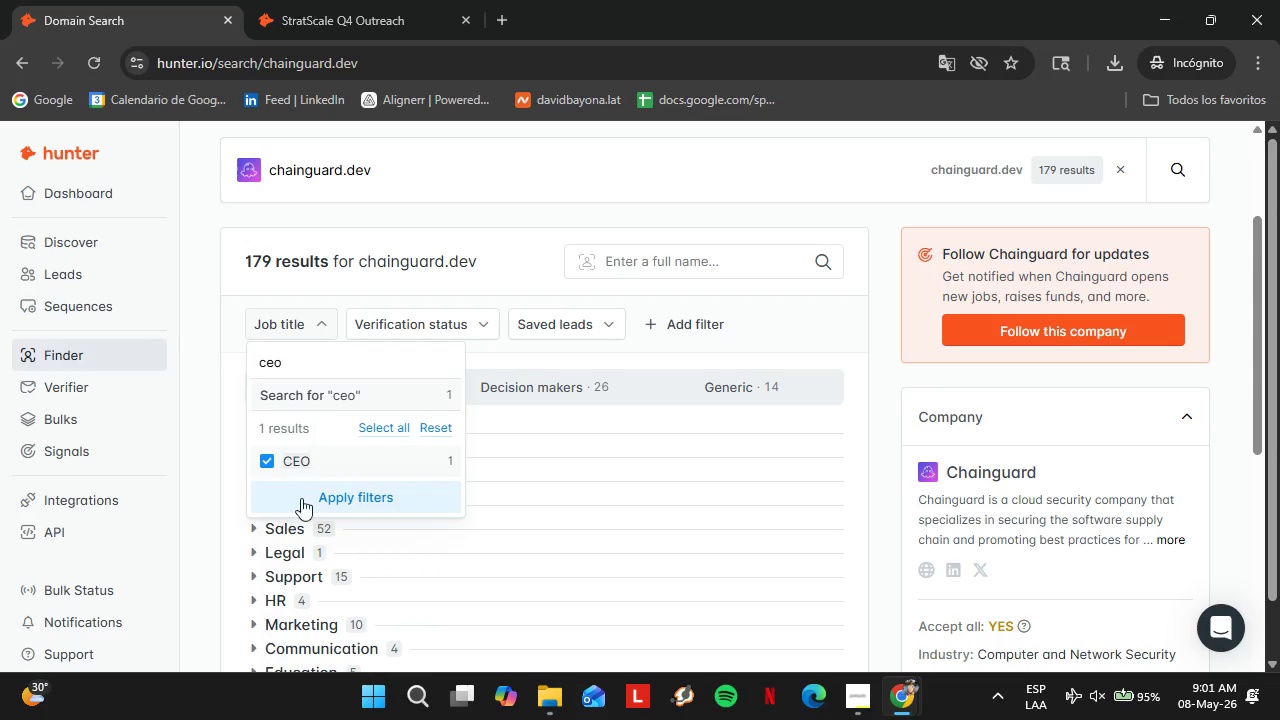 
triple_click([302, 498])
 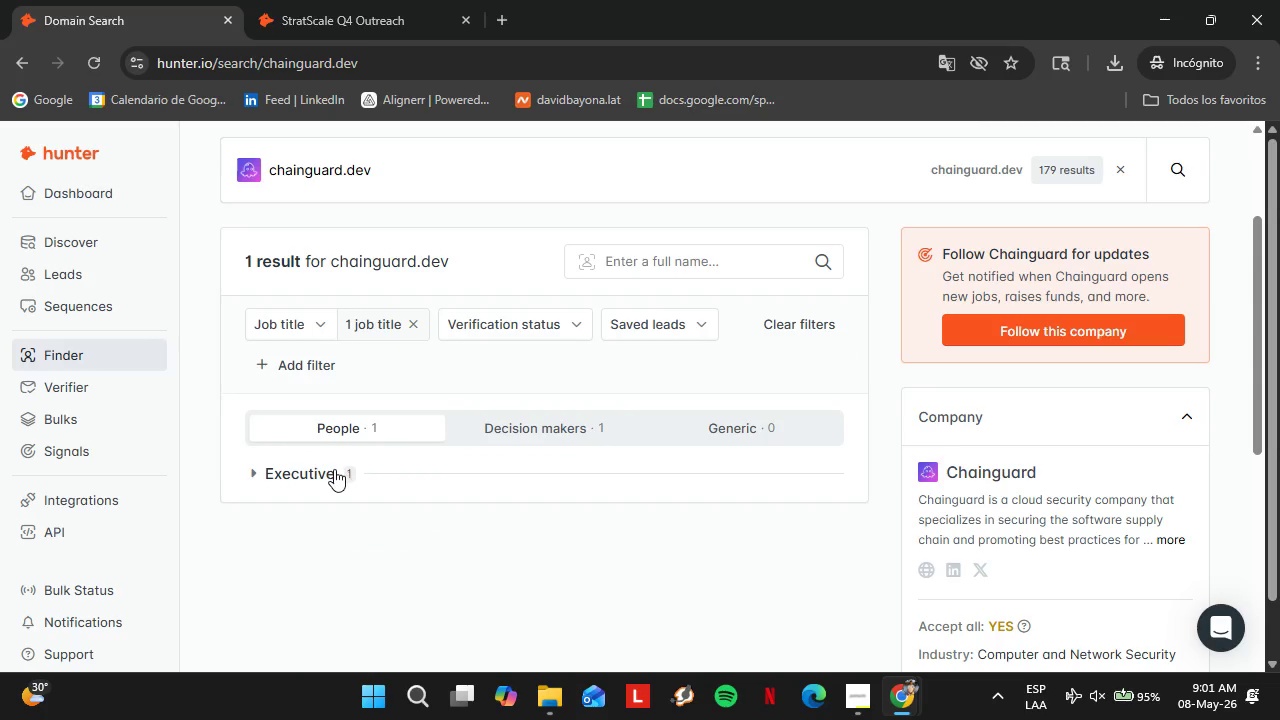 
left_click([256, 467])
 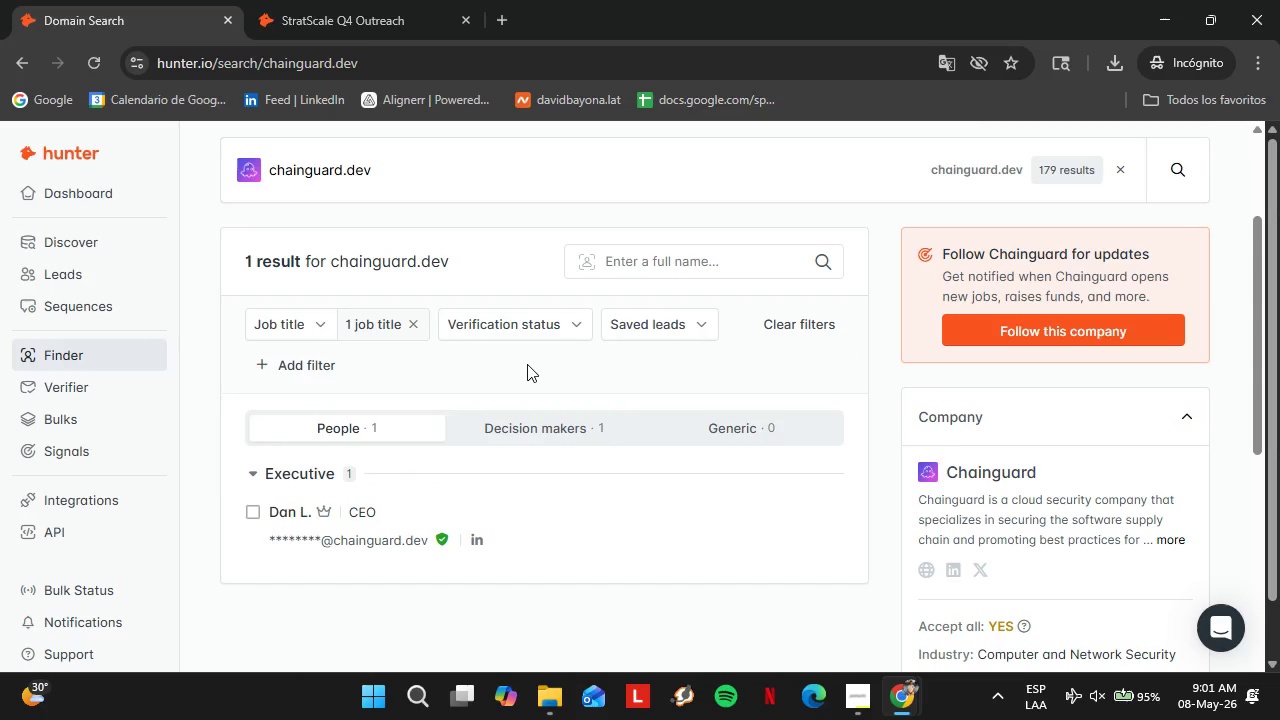 
wait(19.48)
 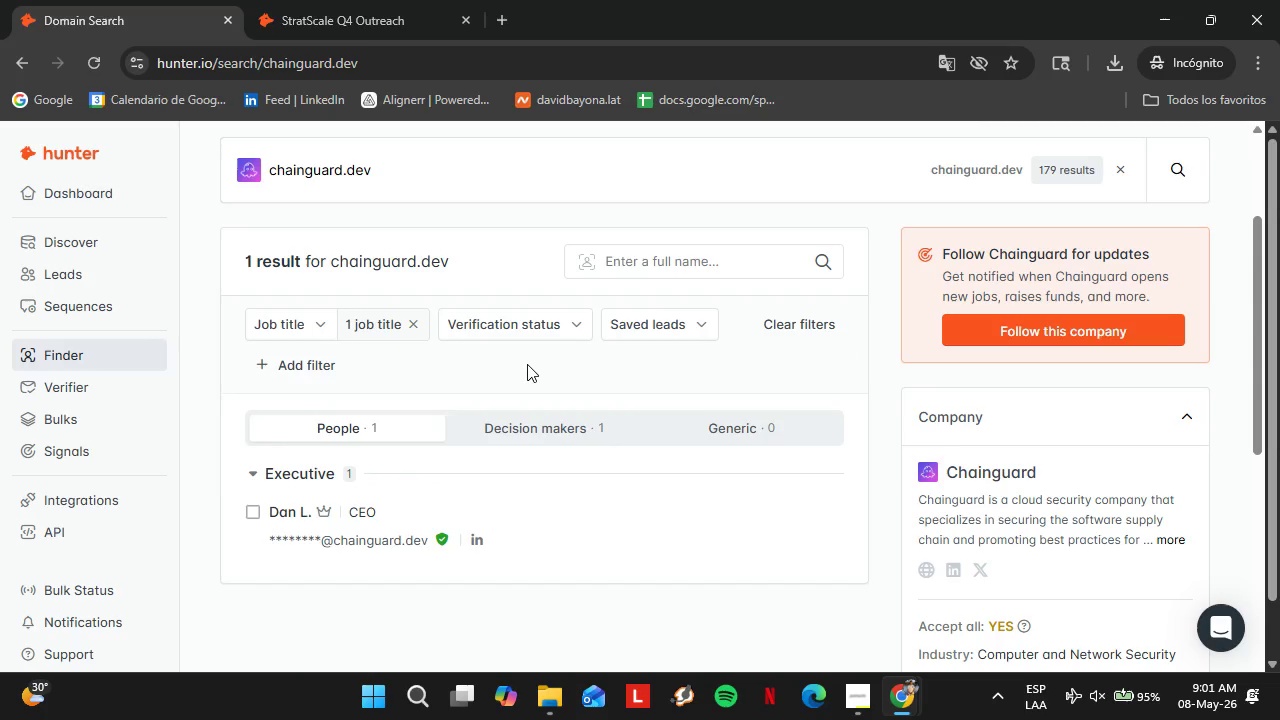 
left_click([756, 517])
 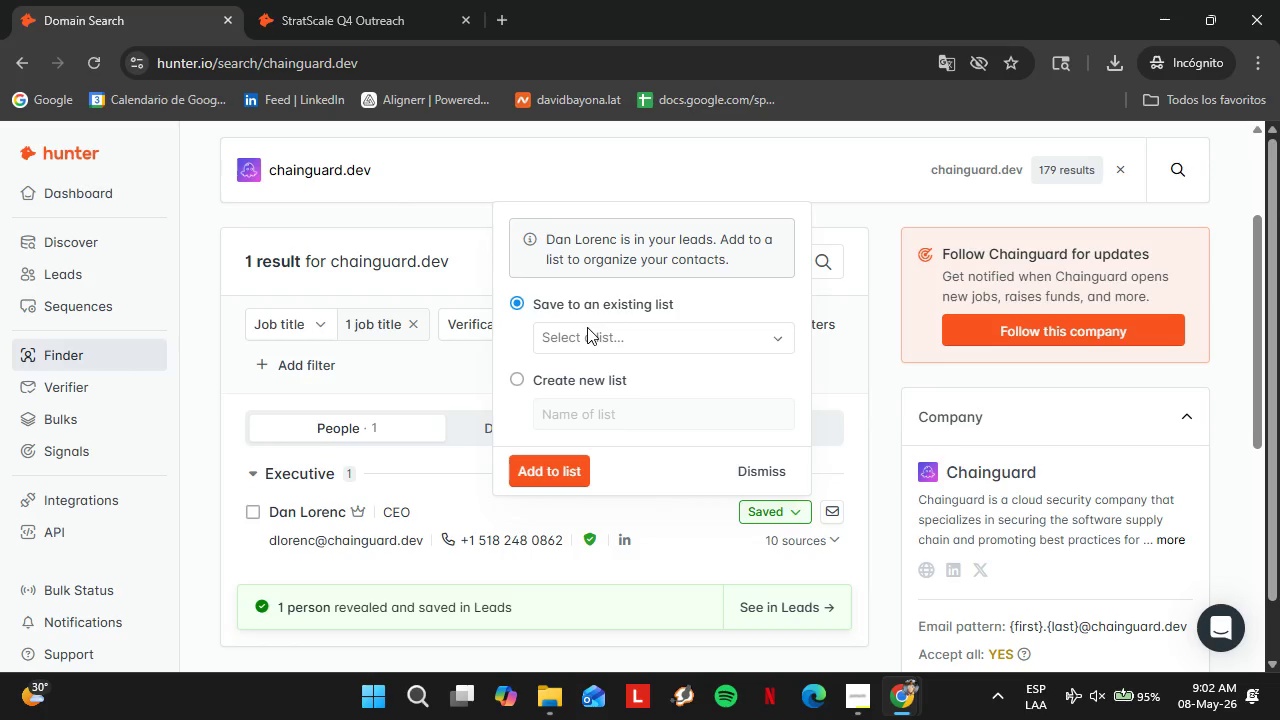 
left_click_drag(start_coordinate=[589, 329], to_coordinate=[594, 330])
 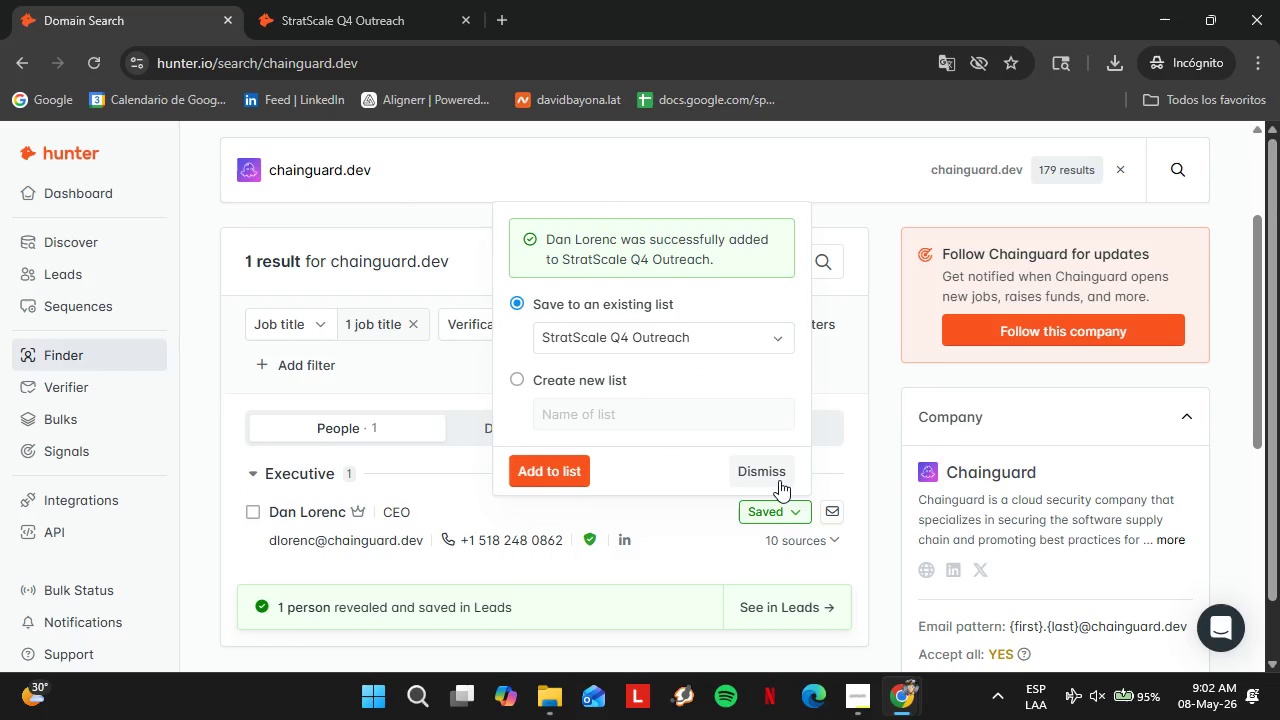 
wait(32.36)
 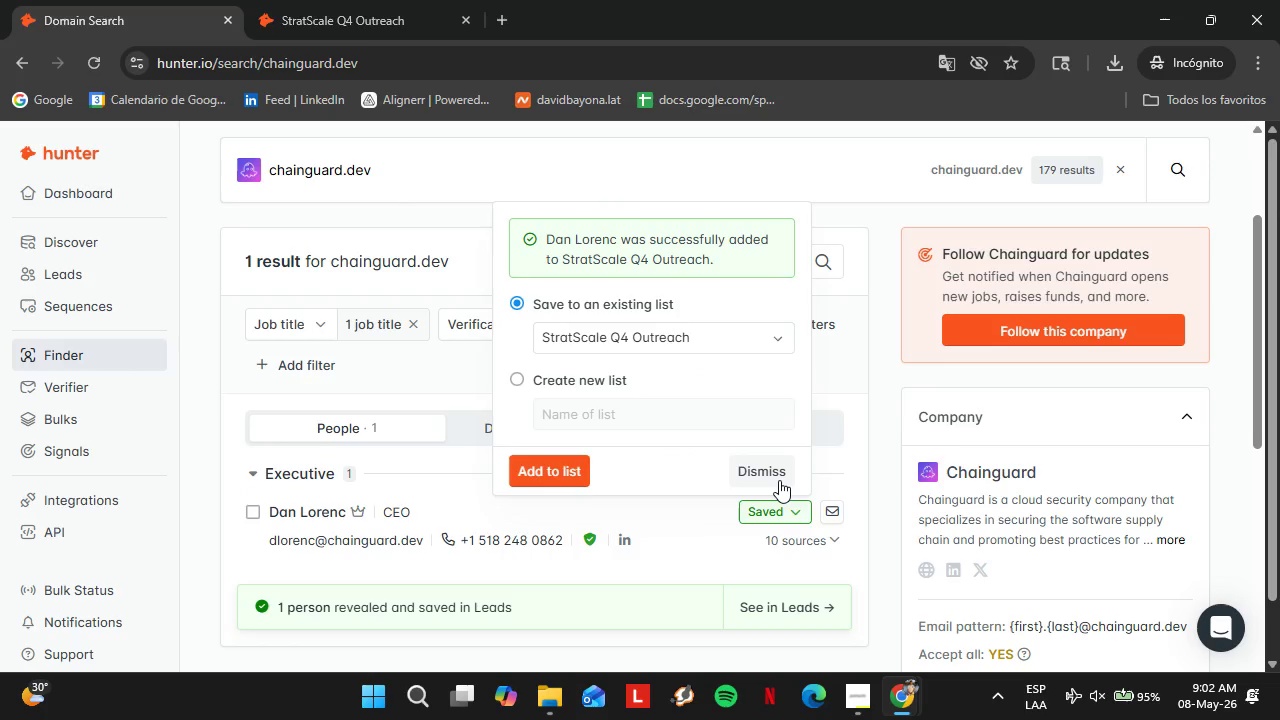 
left_click_drag(start_coordinate=[757, 478], to_coordinate=[764, 492])
 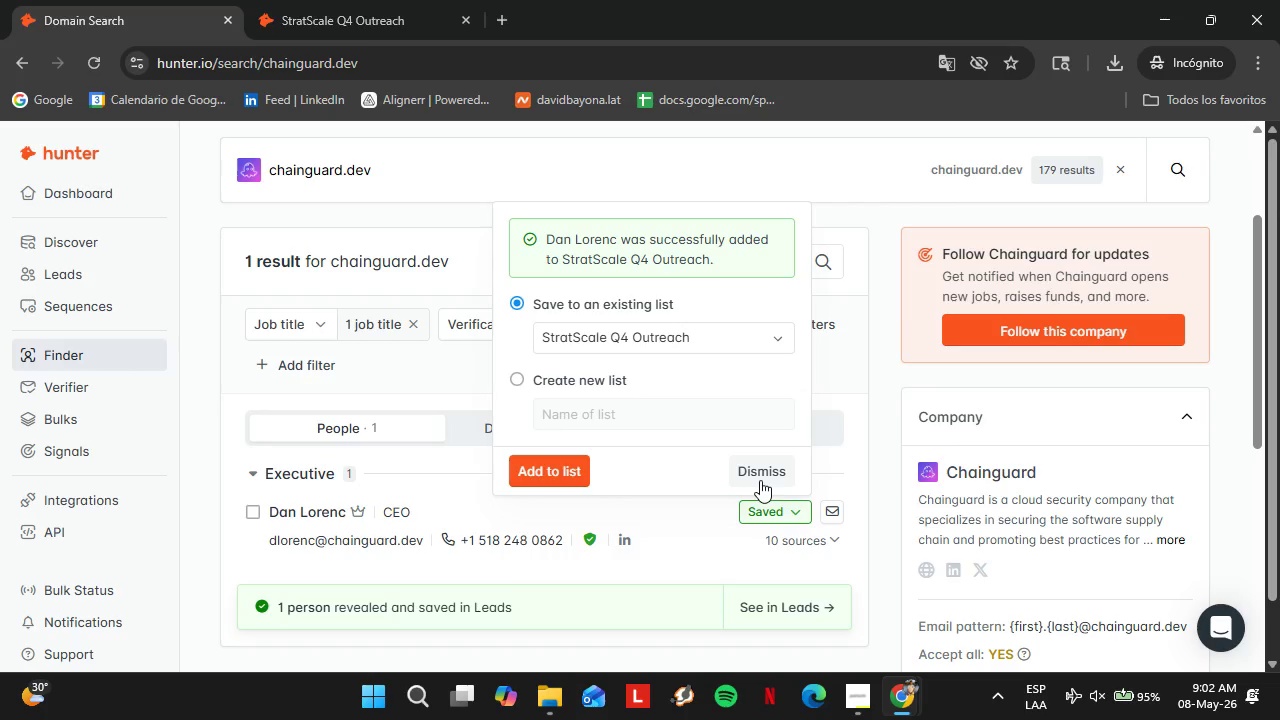 
left_click([760, 479])
 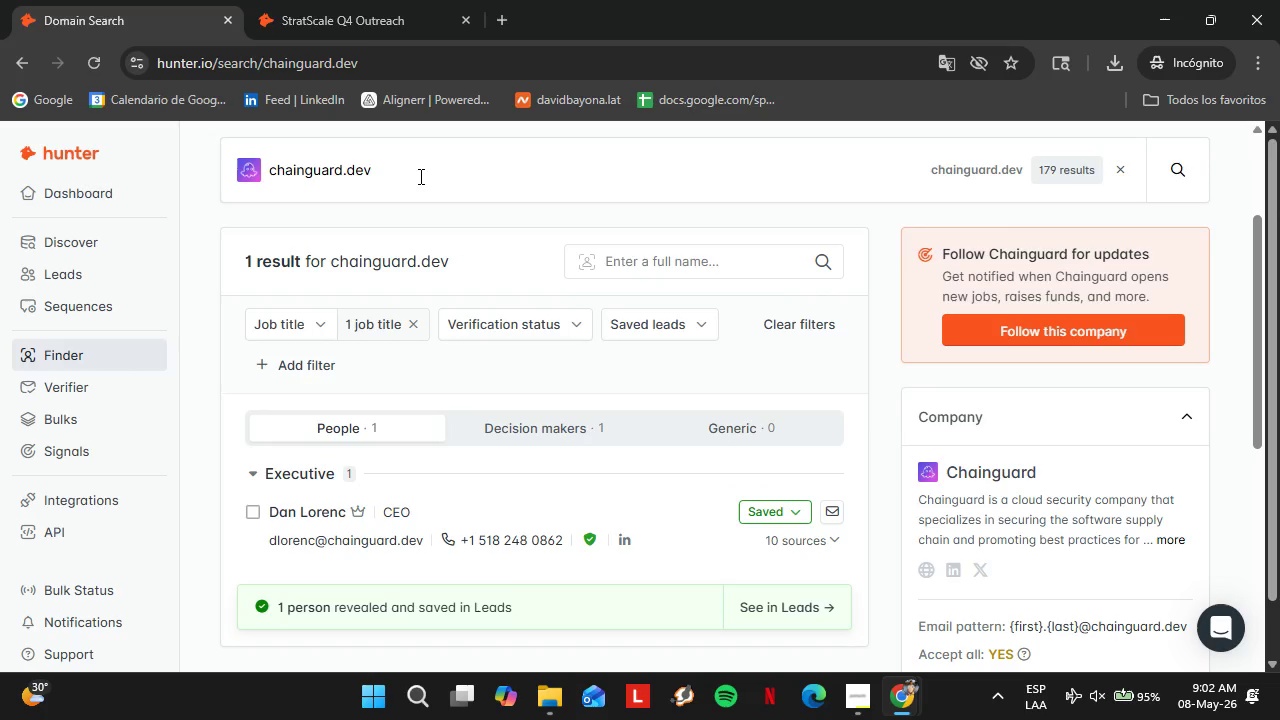 
double_click([419, 176])
 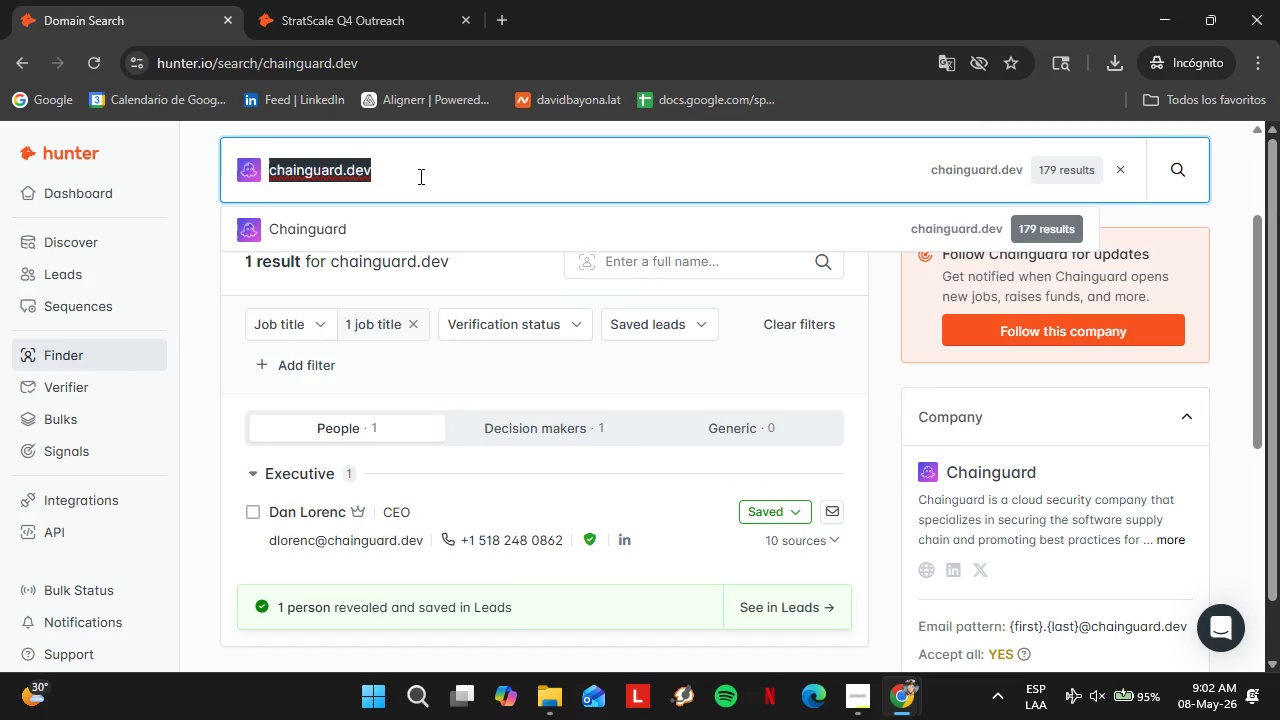 
triple_click([419, 176])
 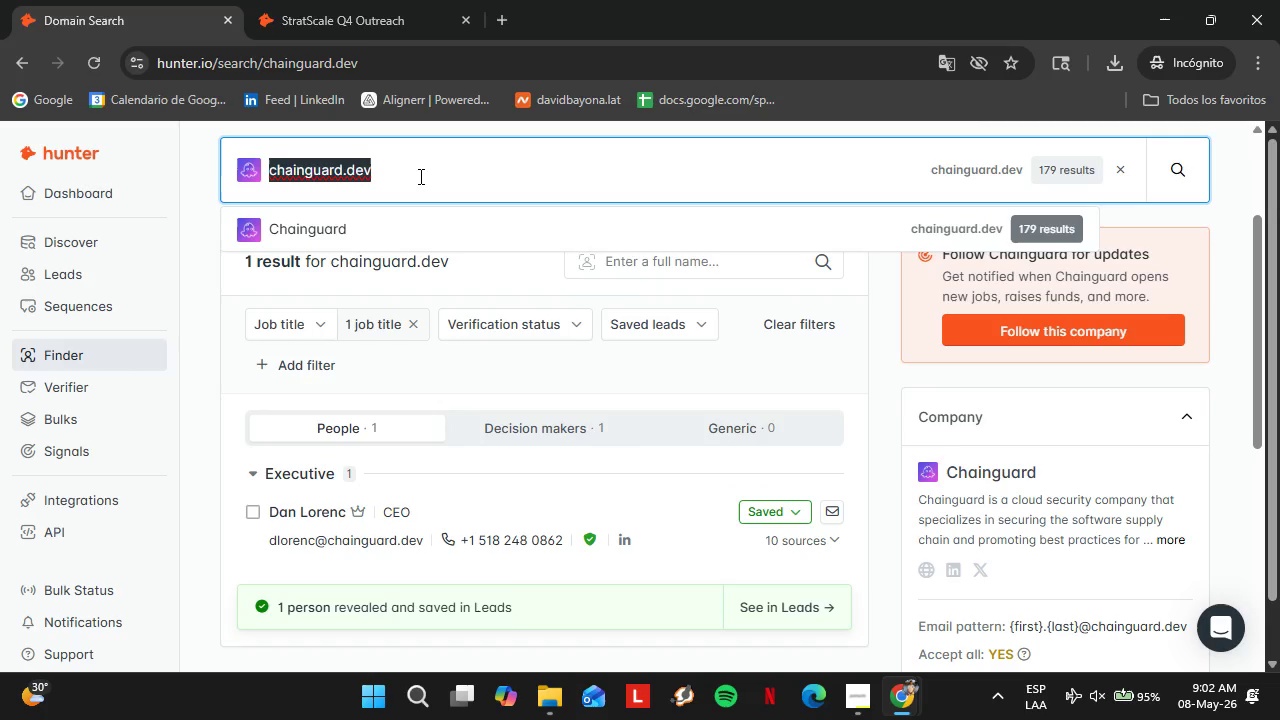 
wait(11.28)
 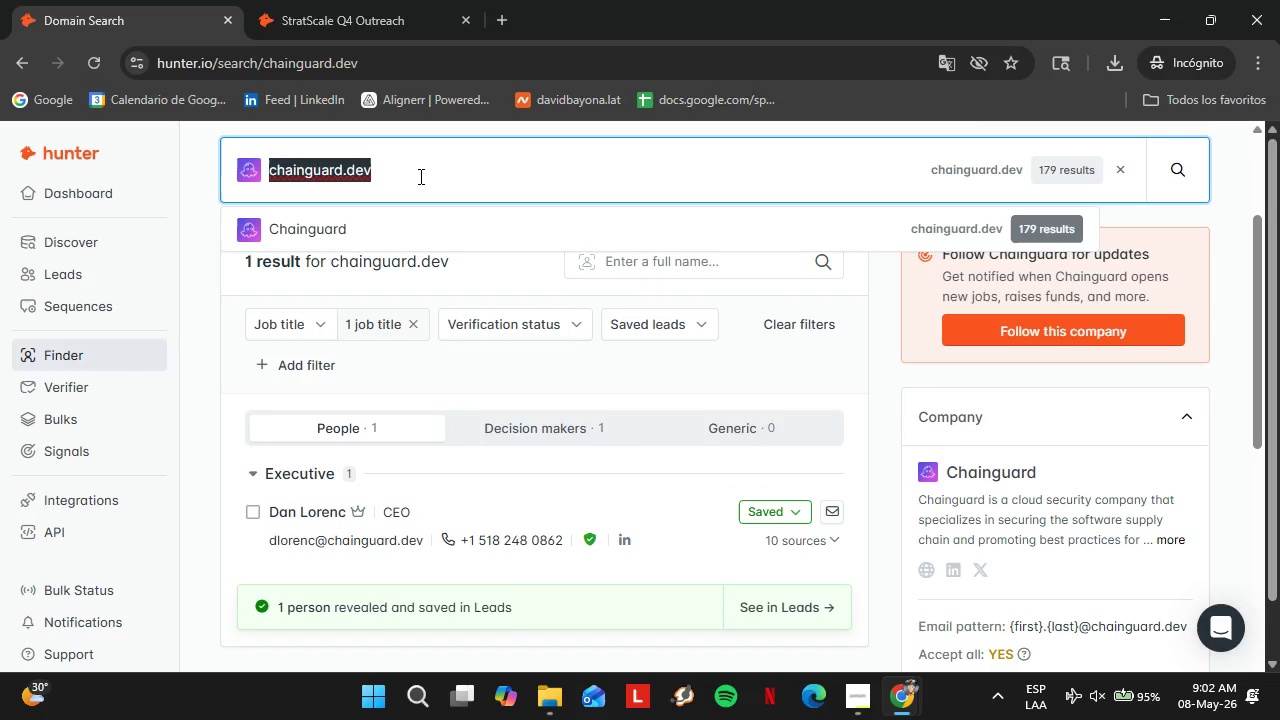 
type(so)
 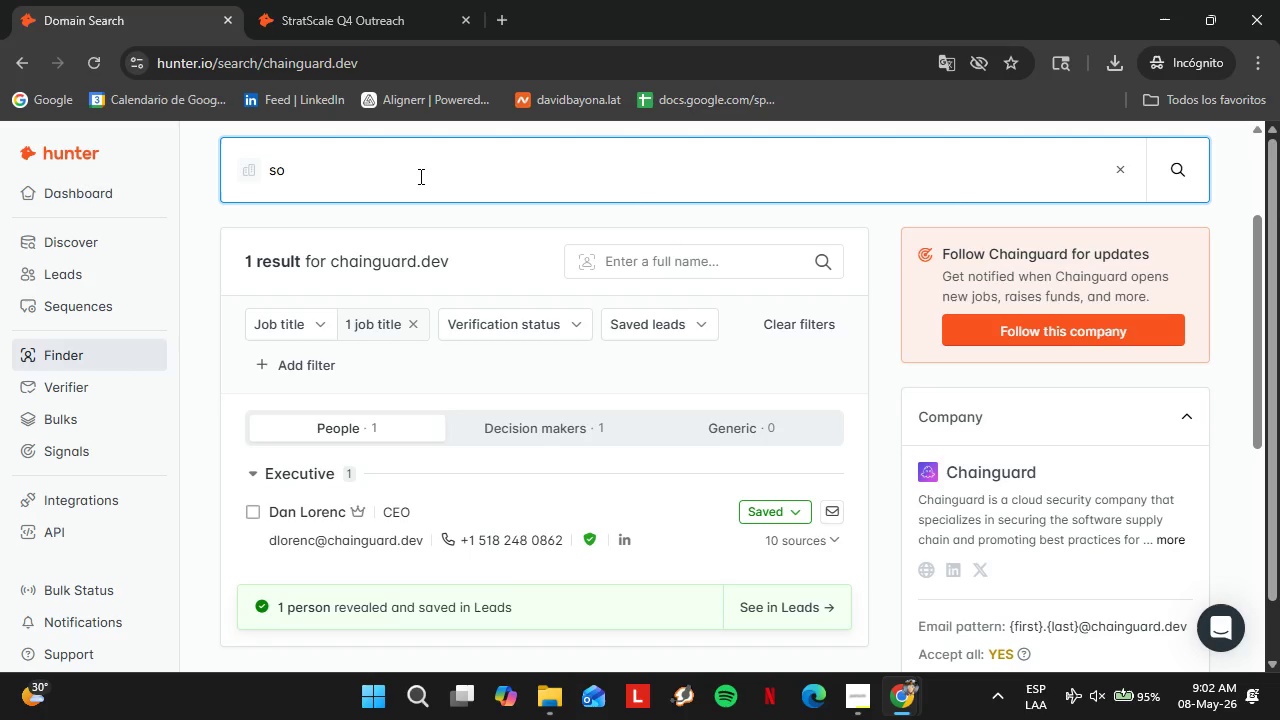 
type(urcer)
 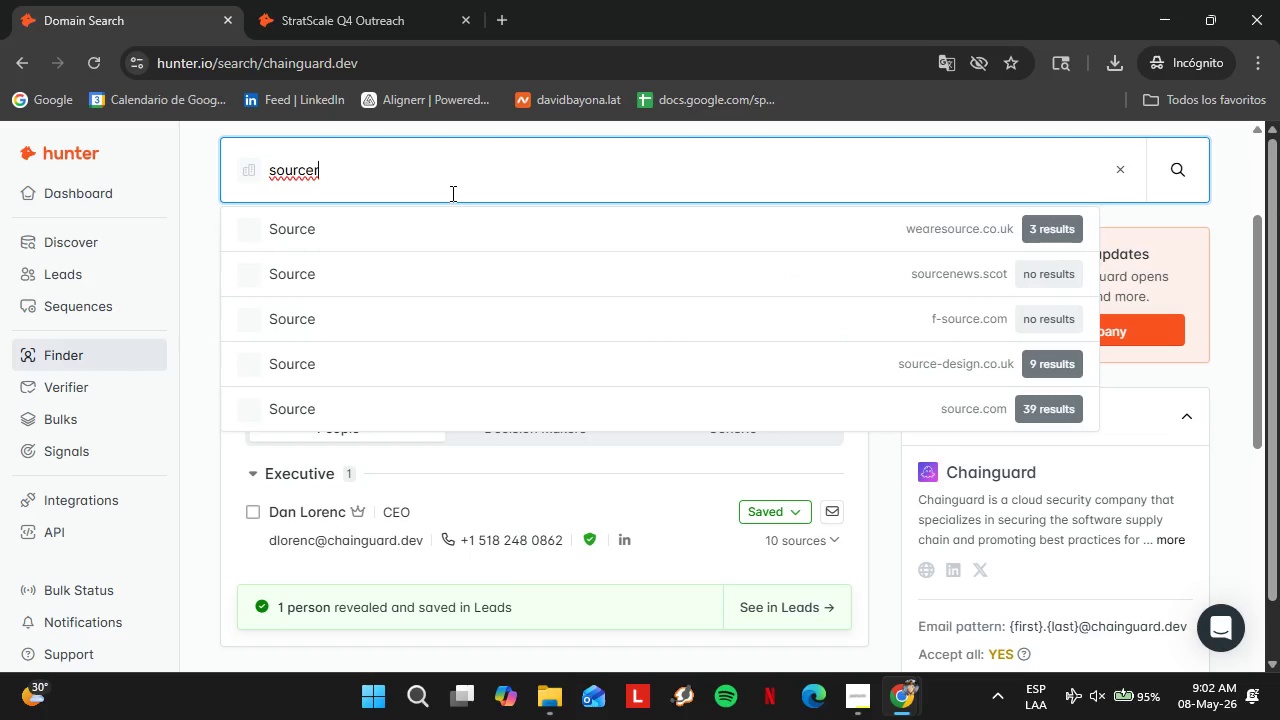 
wait(5.44)
 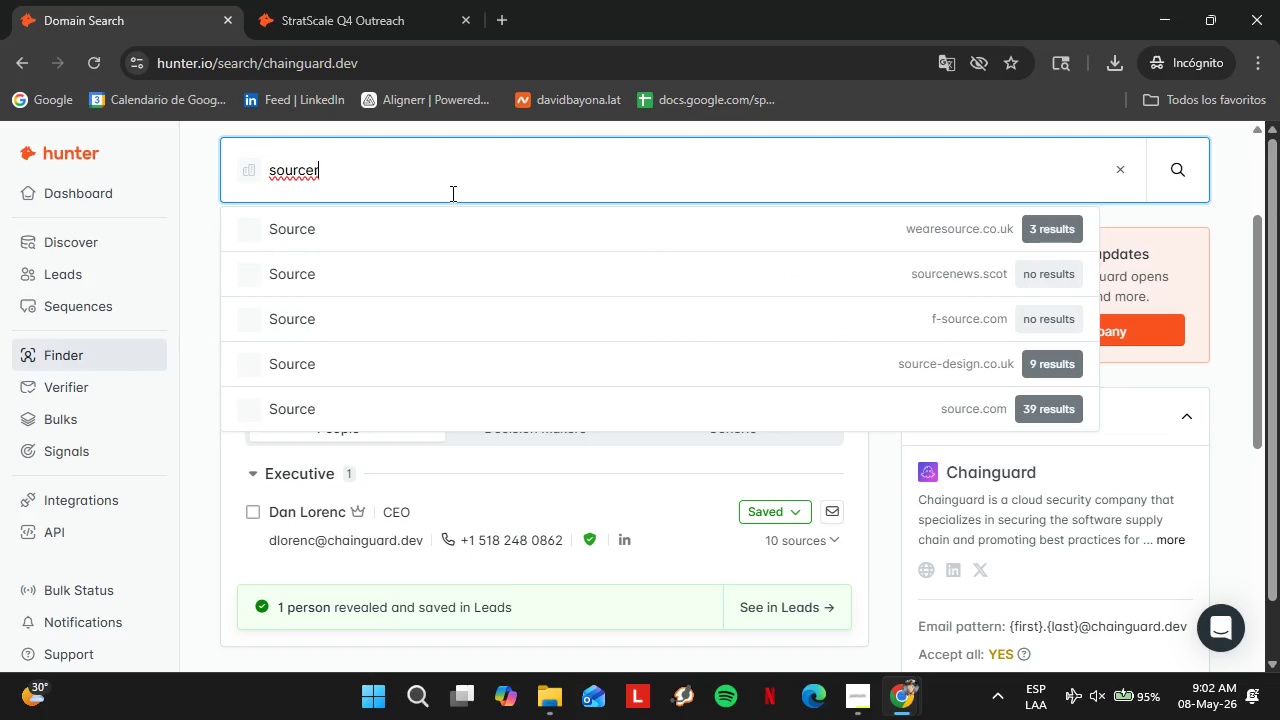 
key(Backspace)
type(graph)
 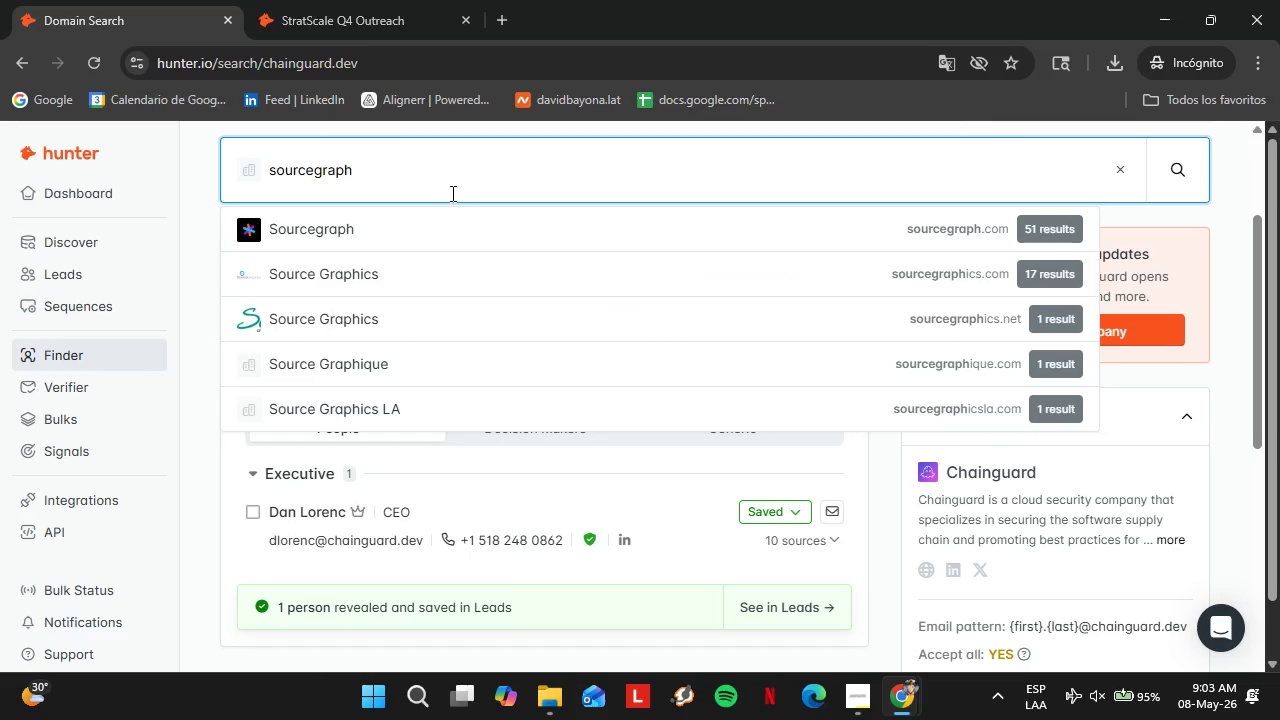 
key(ArrowDown)
 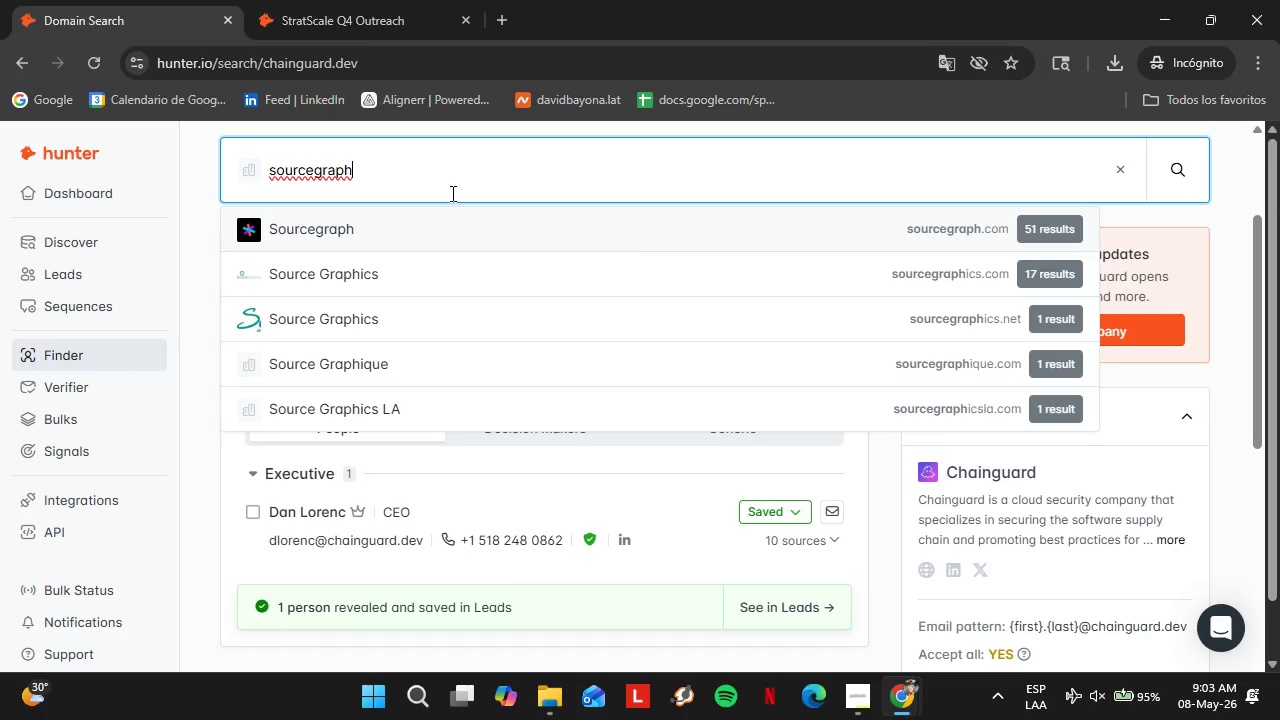 
key(Enter)
 